 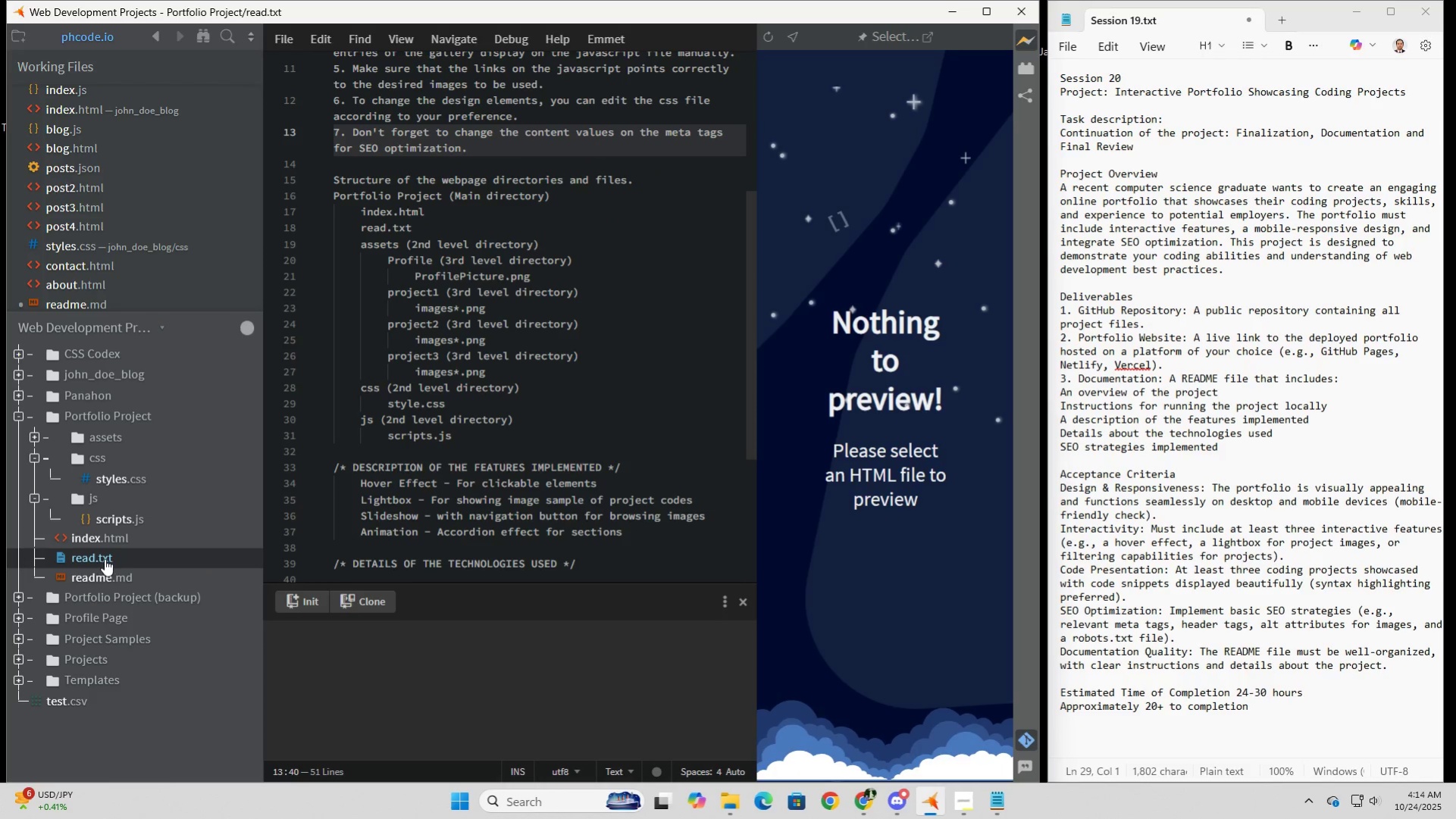 
scroll: coordinate [429, 409], scroll_direction: down, amount: 3.0
 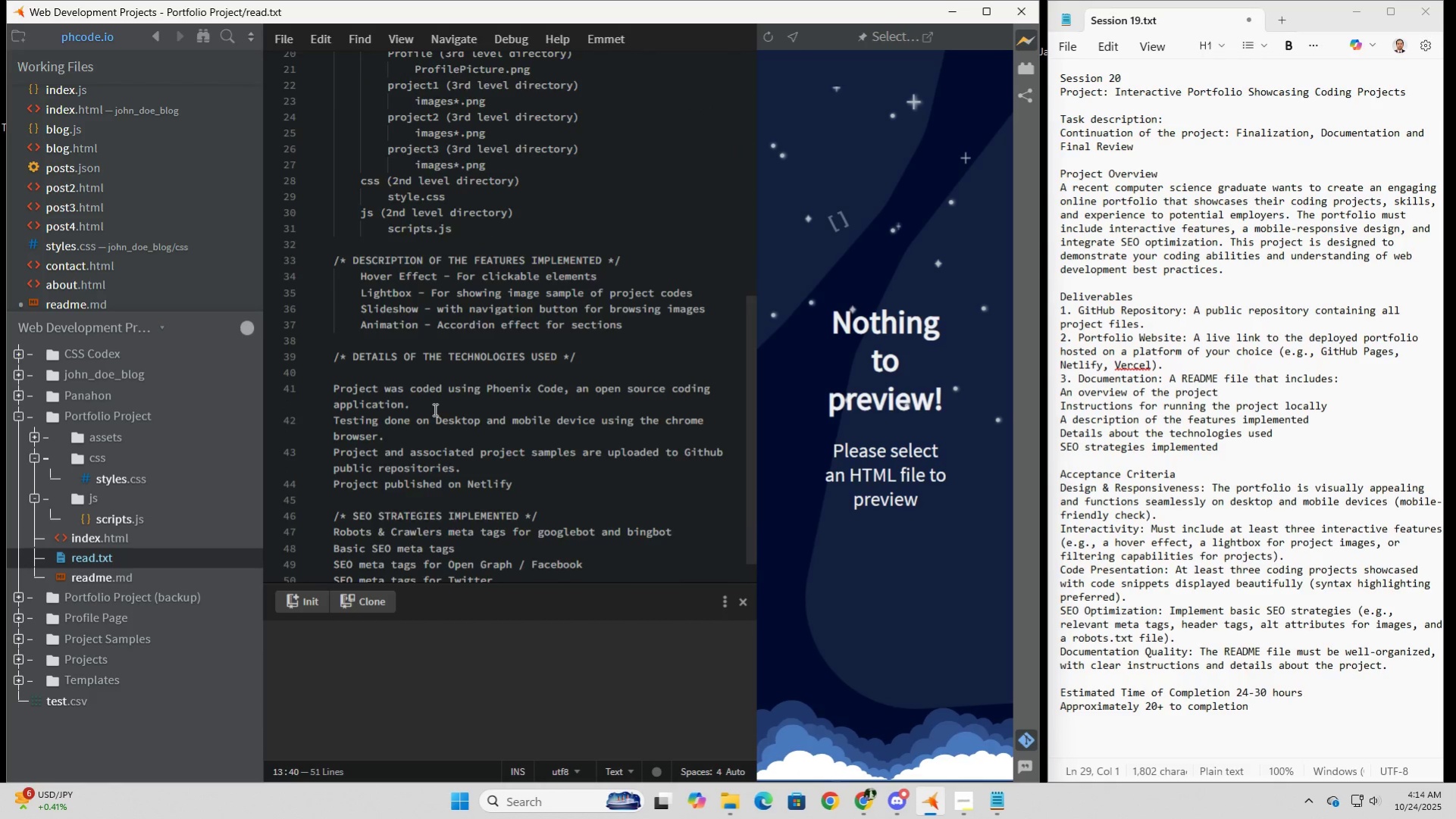 
scroll: coordinate [440, 408], scroll_direction: up, amount: 8.0
 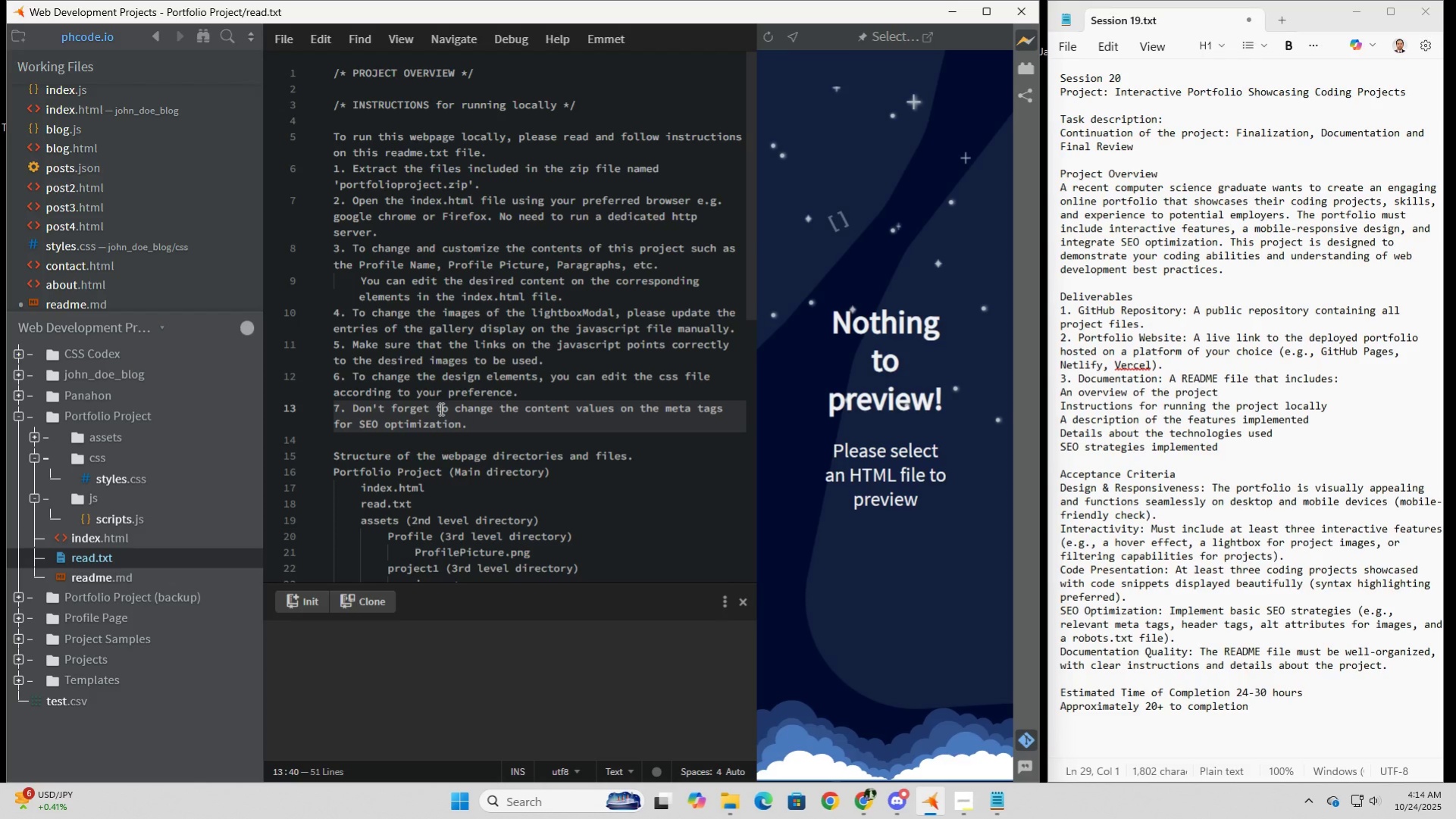 
scroll: coordinate [440, 408], scroll_direction: down, amount: 4.0
 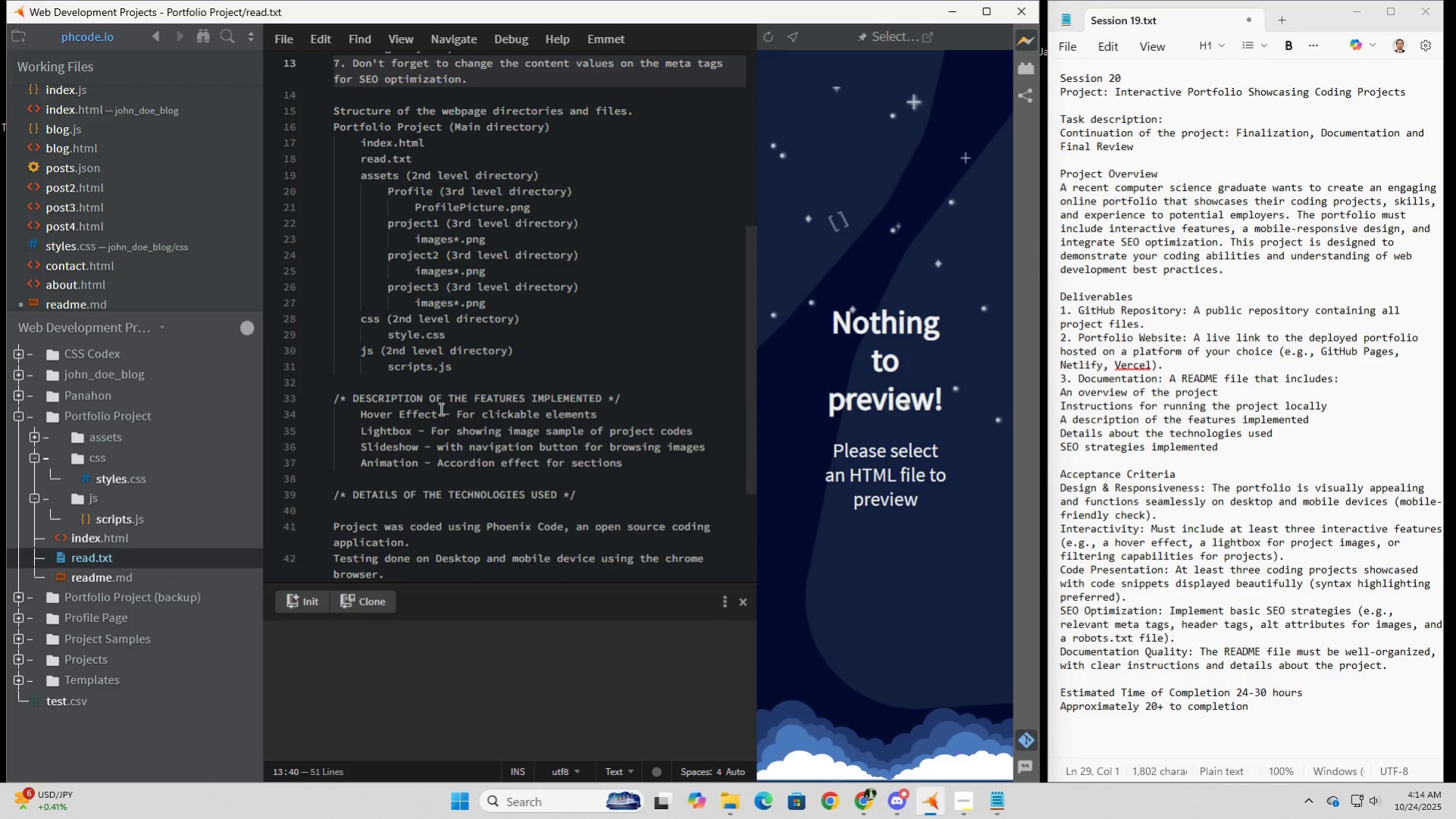 
wait(7.32)
 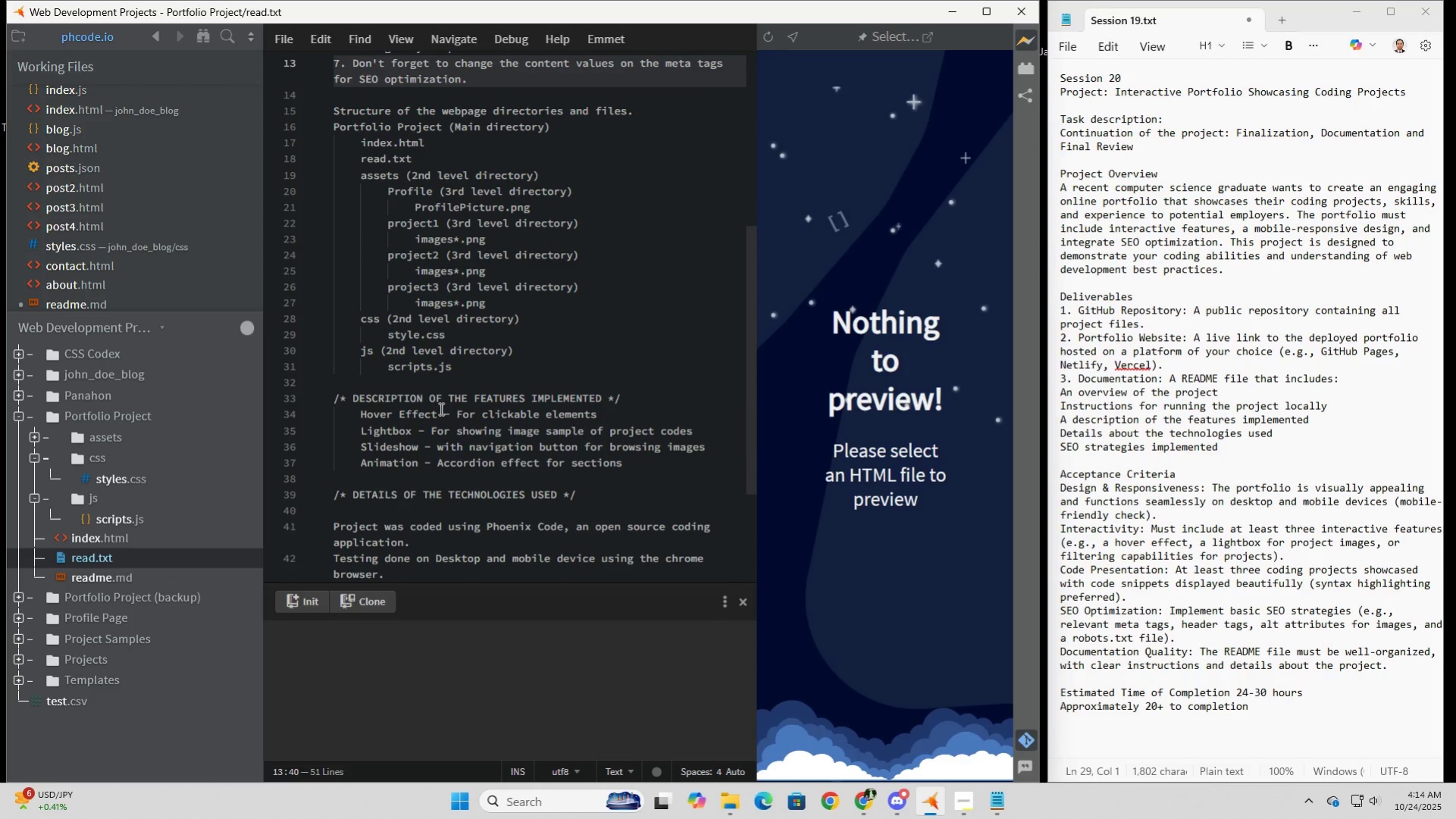 
scroll: coordinate [440, 408], scroll_direction: down, amount: 1.0
 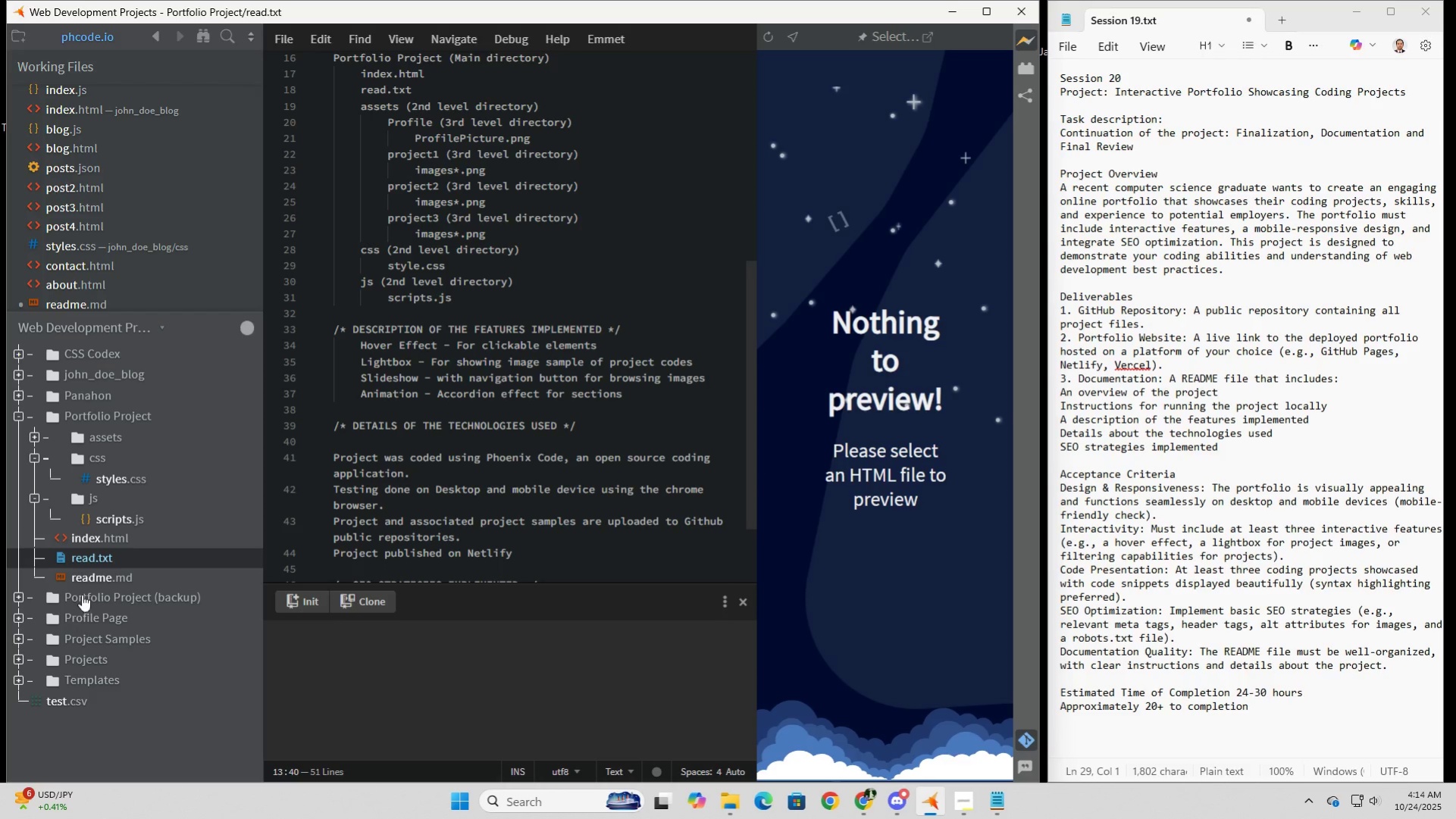 
left_click([101, 572])
 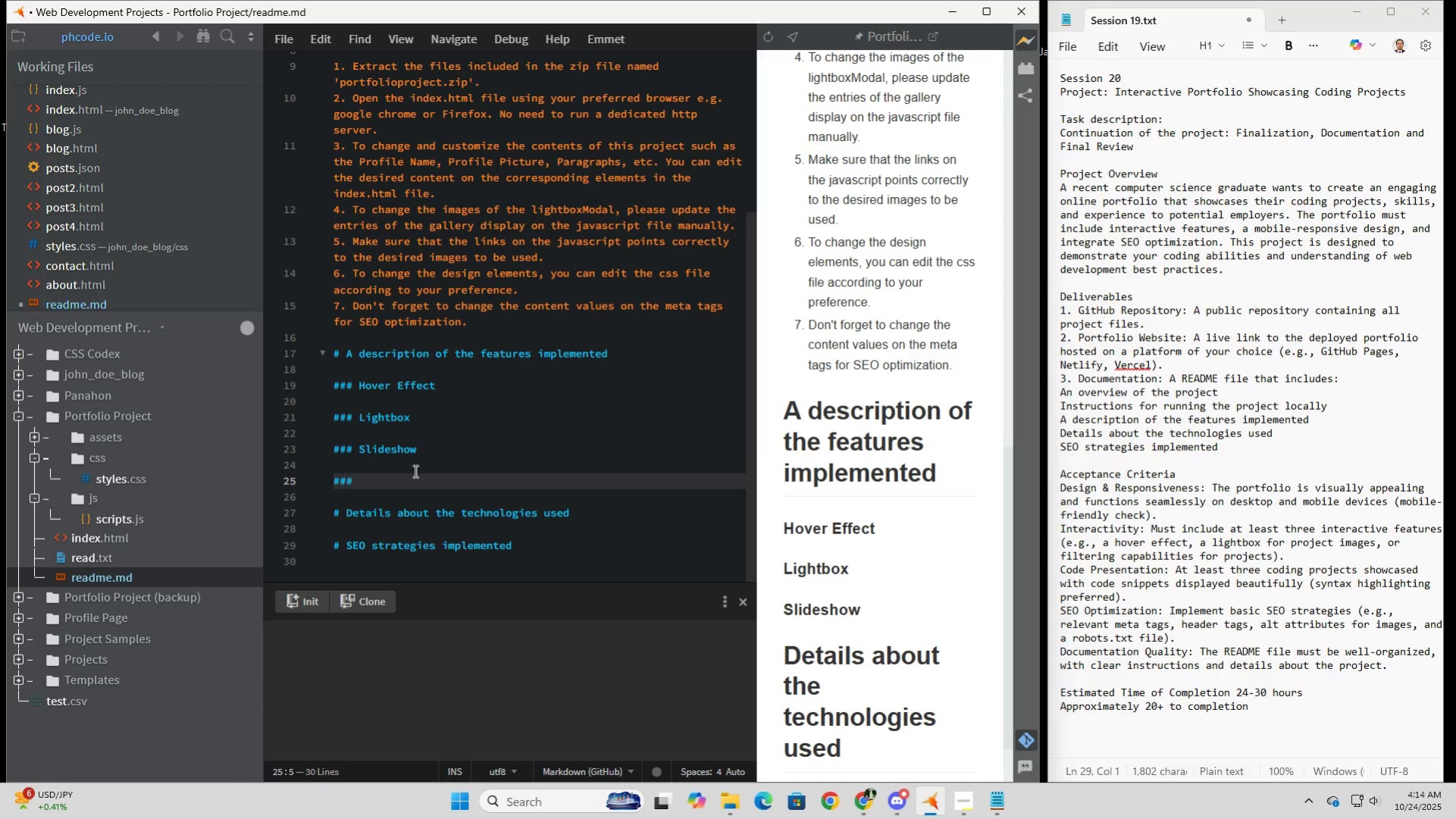 
left_click([414, 470])
 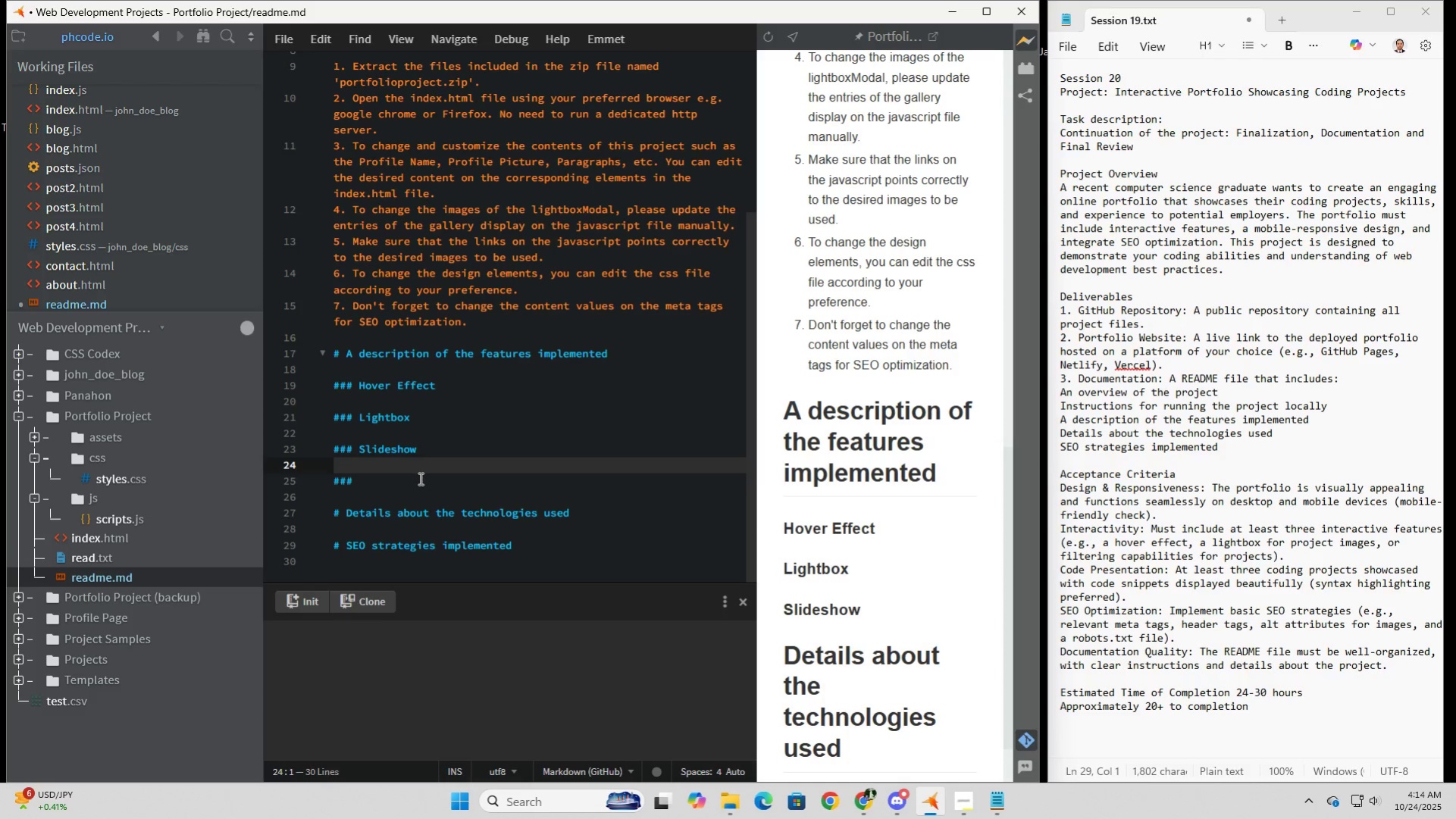 
left_click([419, 478])
 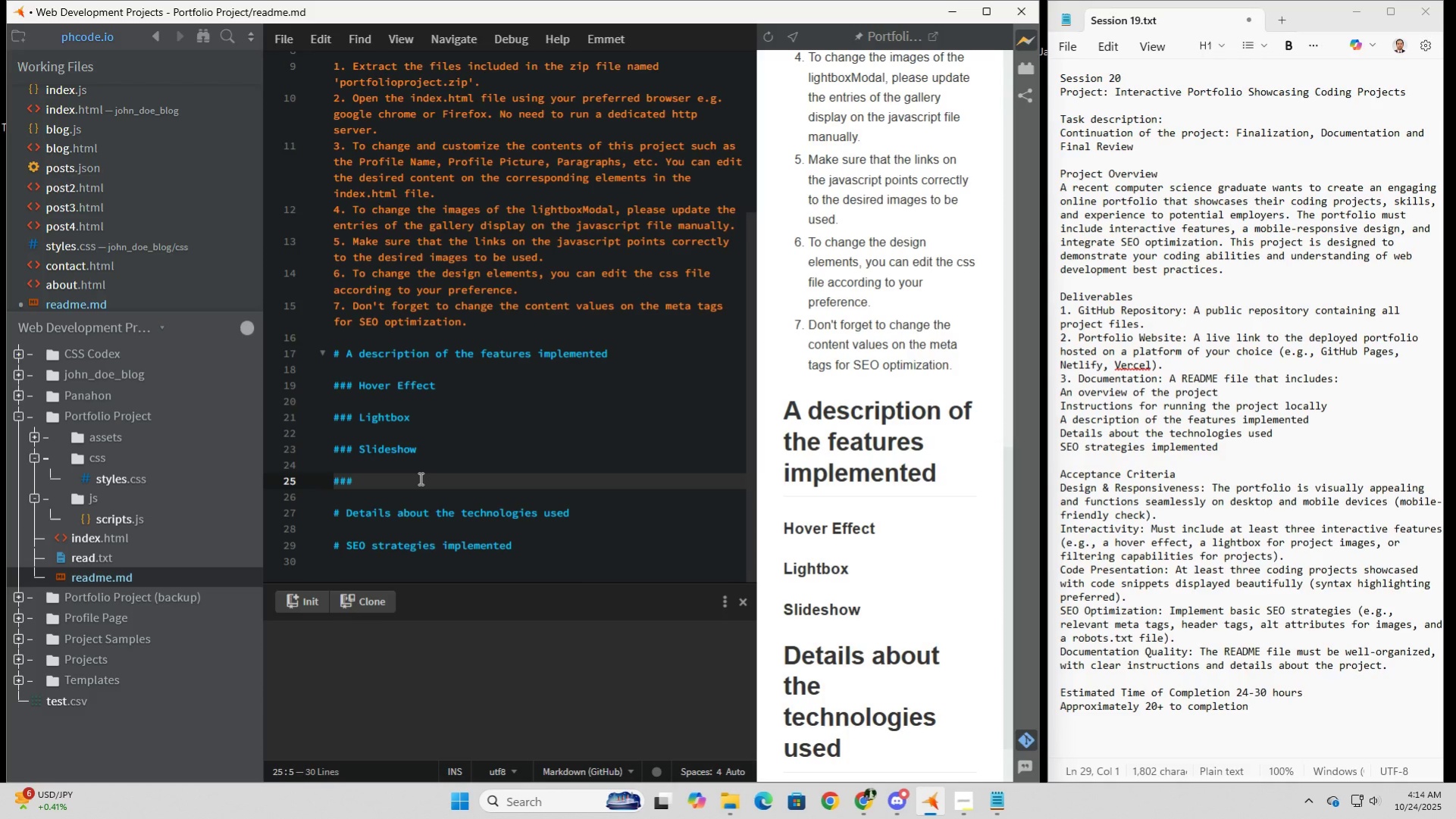 
type(Animation)
 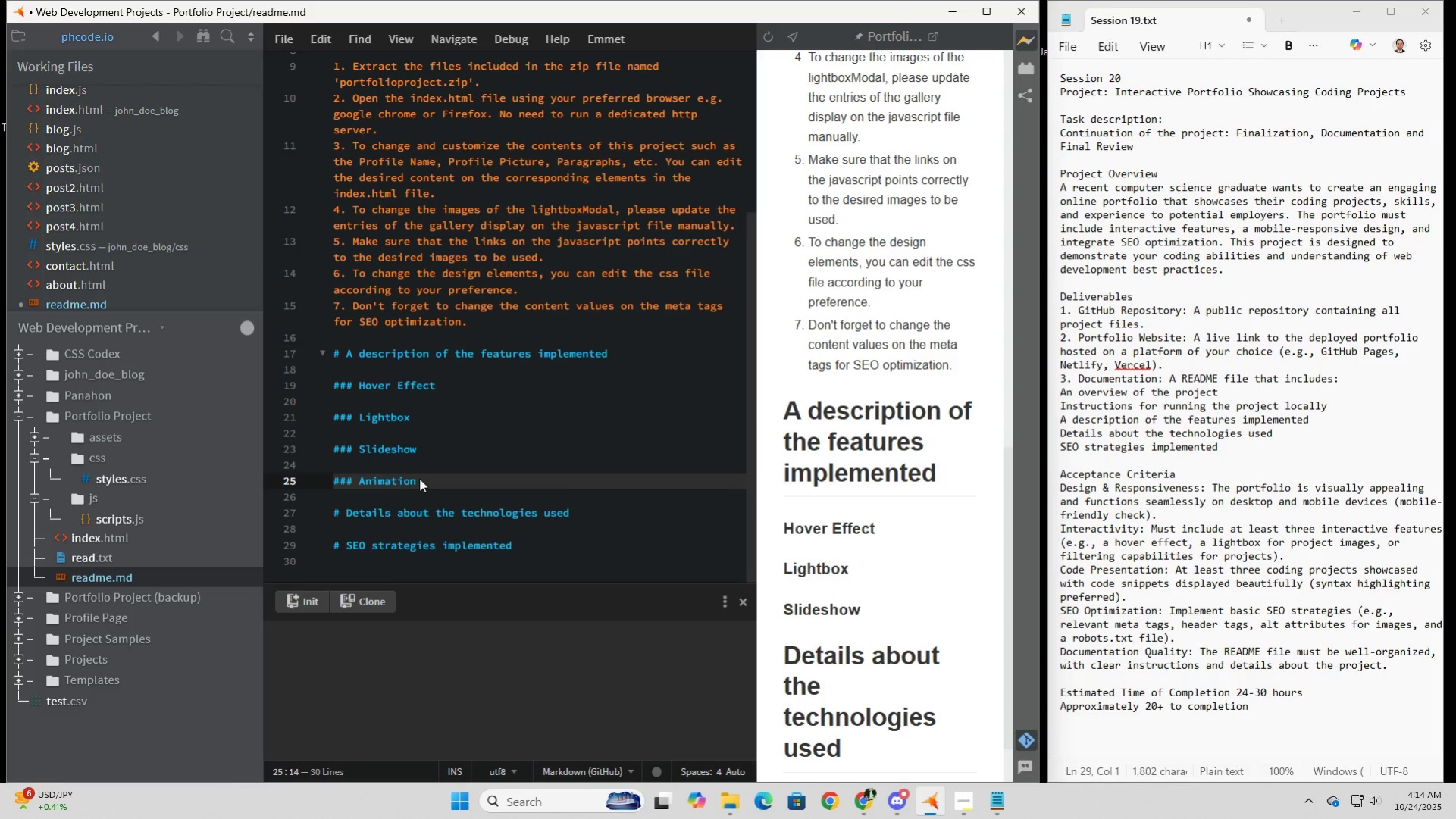 
wait(13.22)
 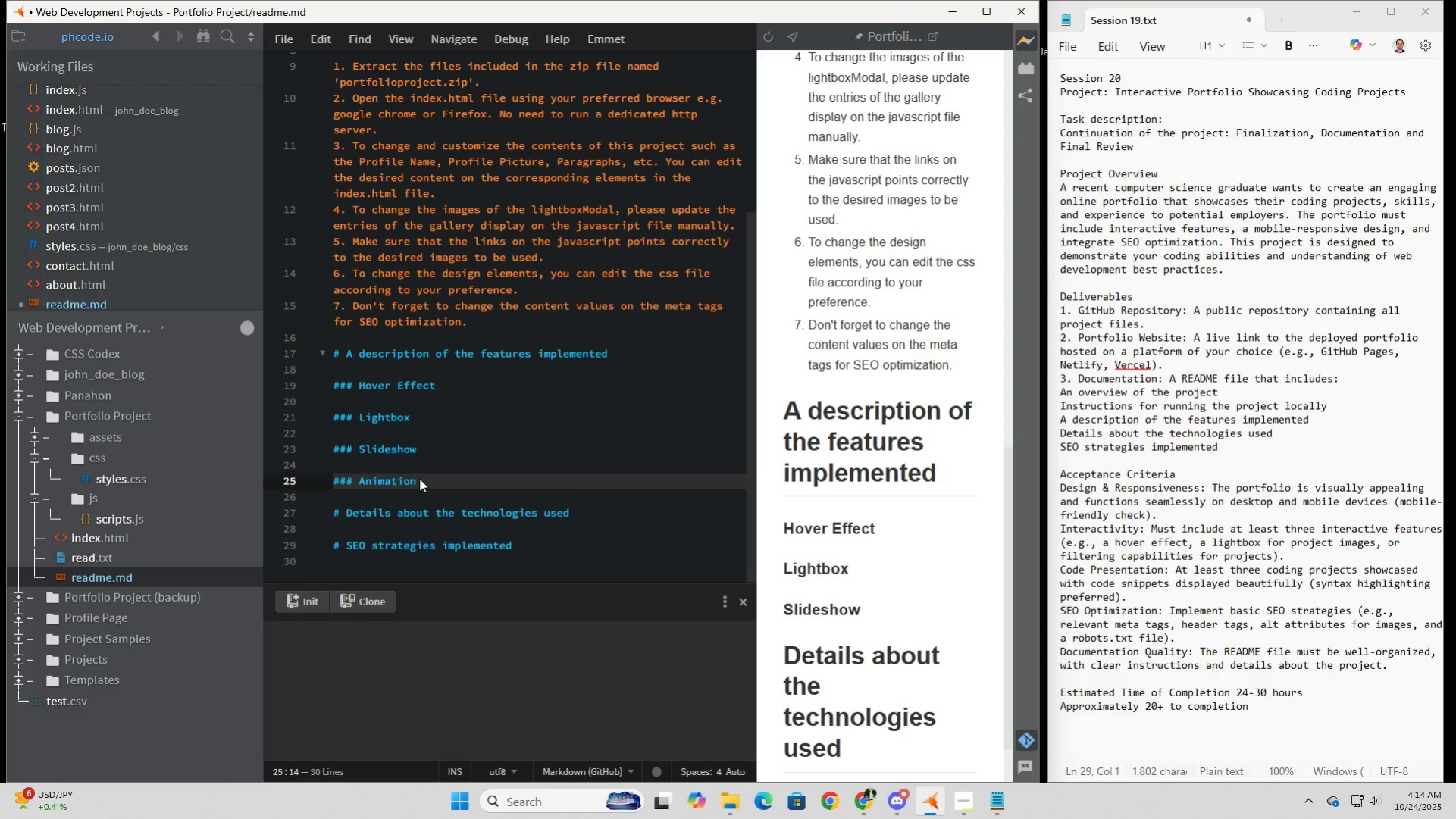 
key(Enter)
 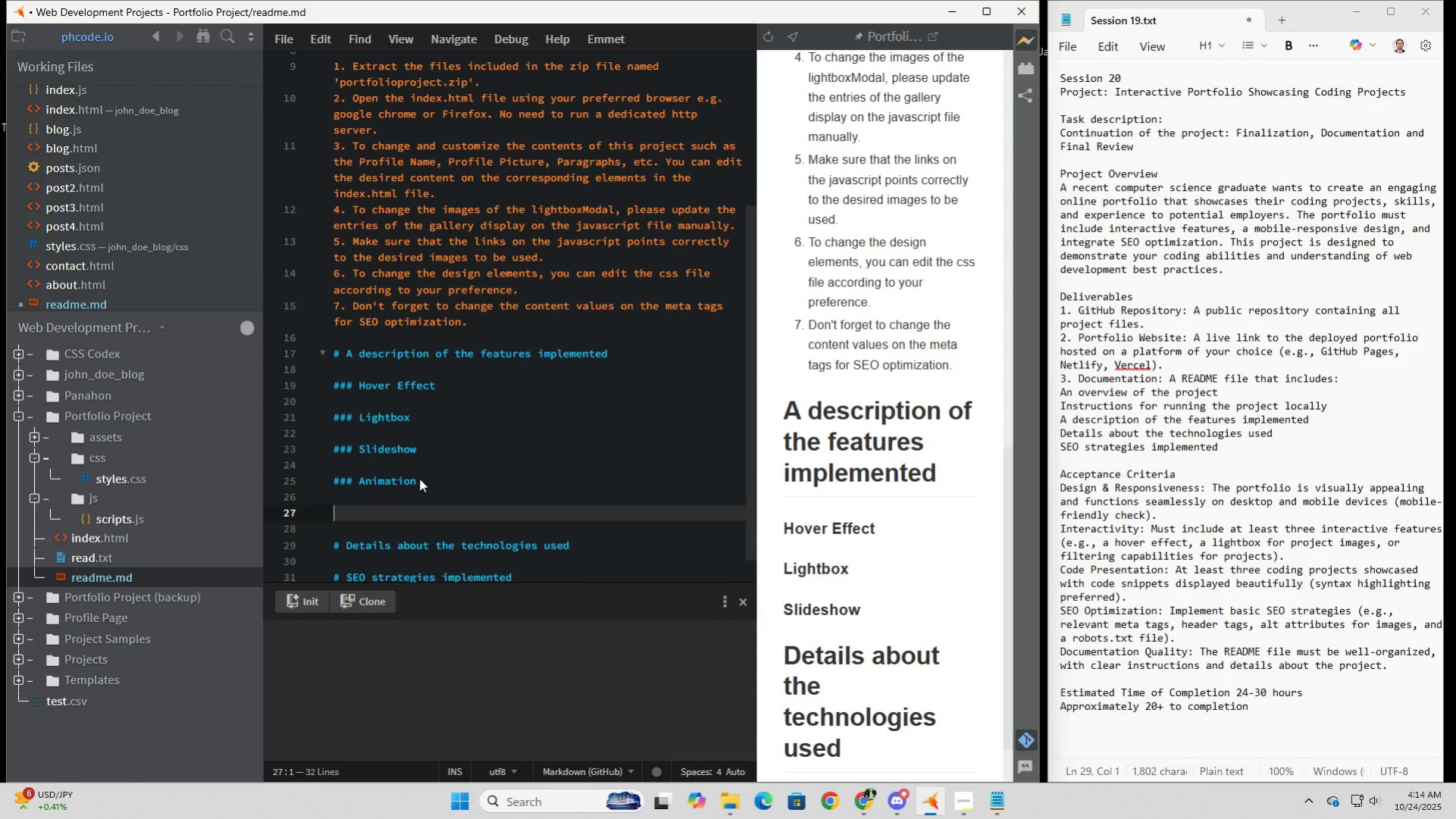 
key(Enter)
 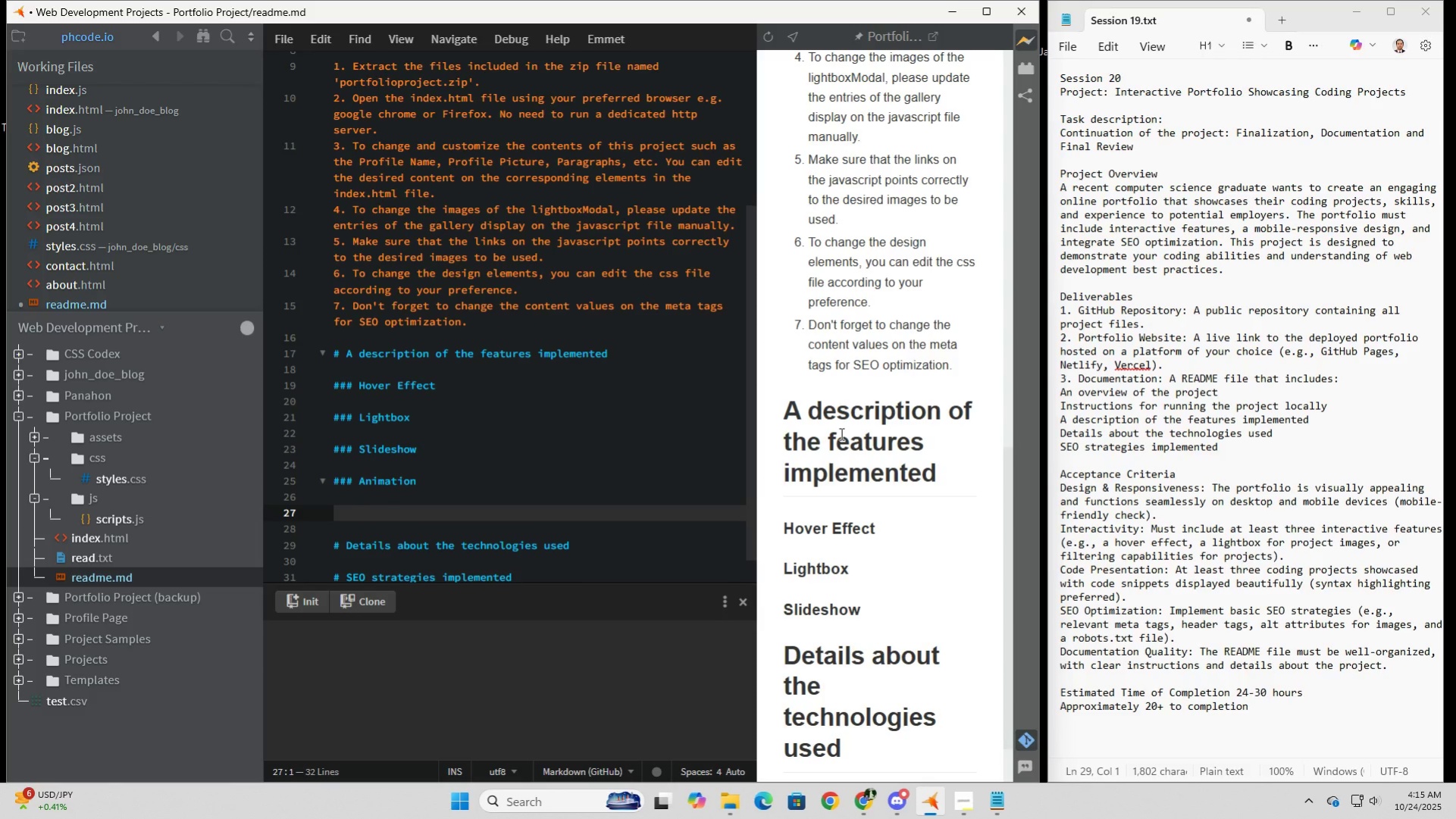 
wait(10.92)
 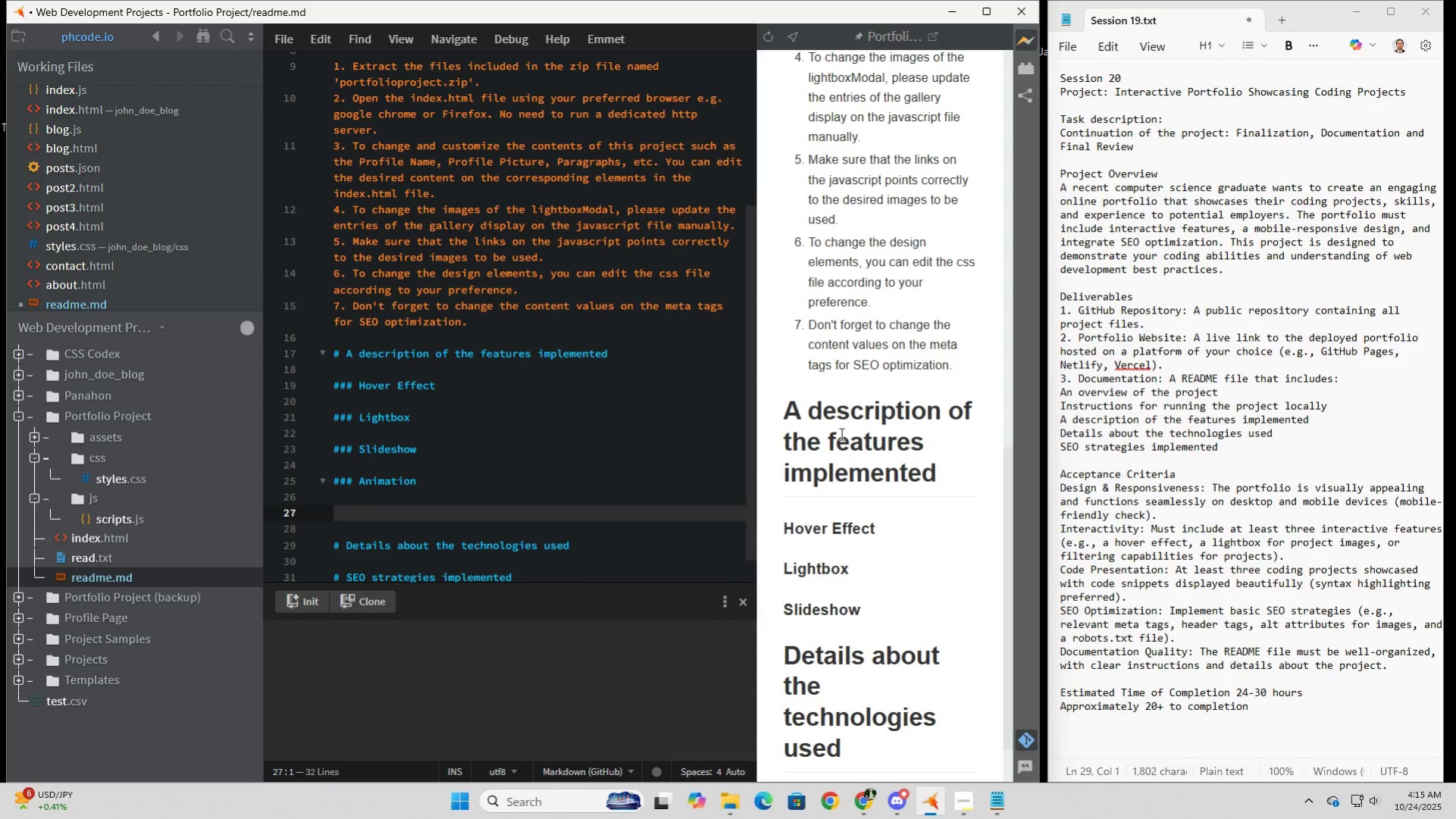 
key(S)
 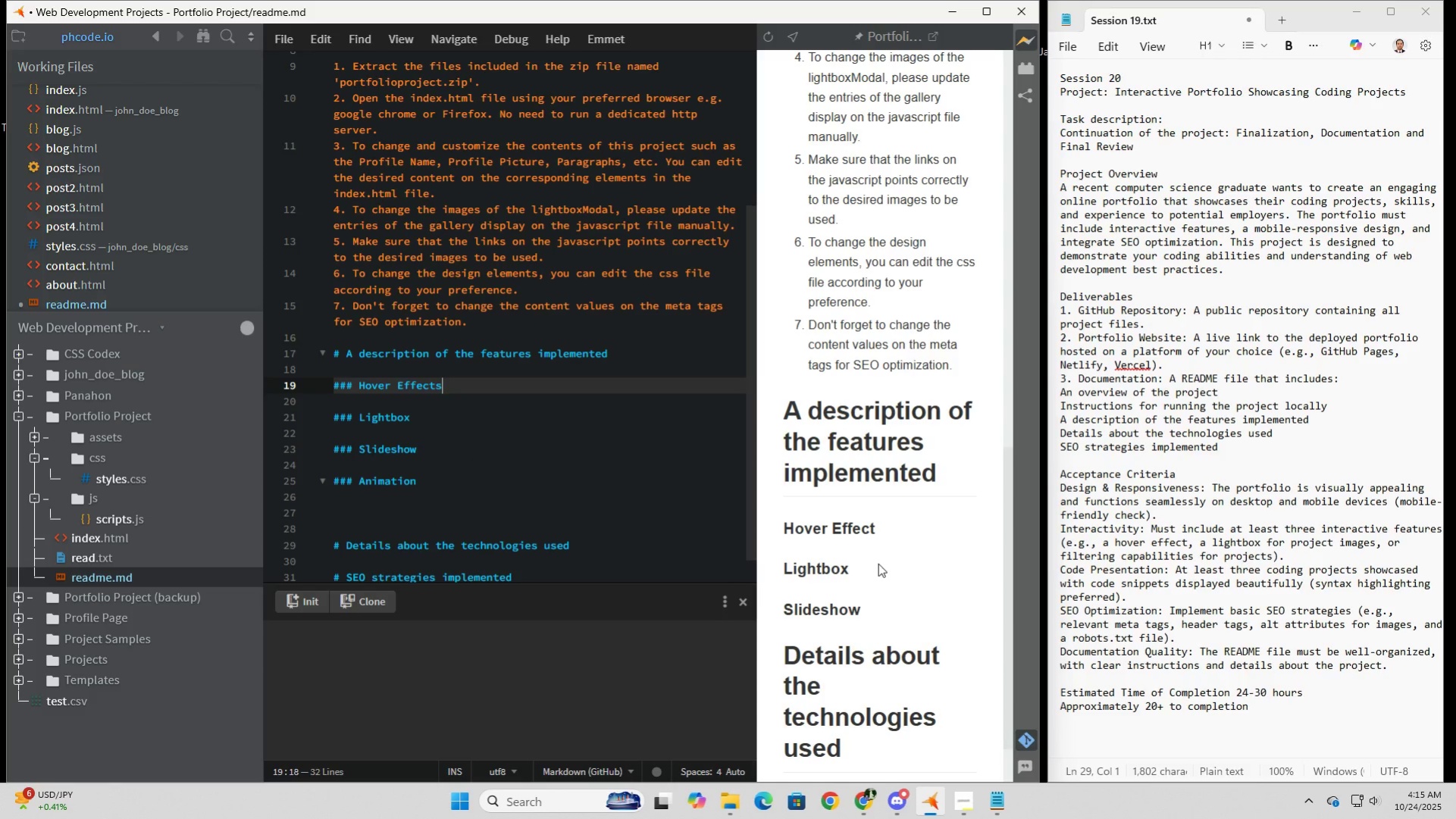 
scroll: coordinate [860, 569], scroll_direction: down, amount: 3.0
 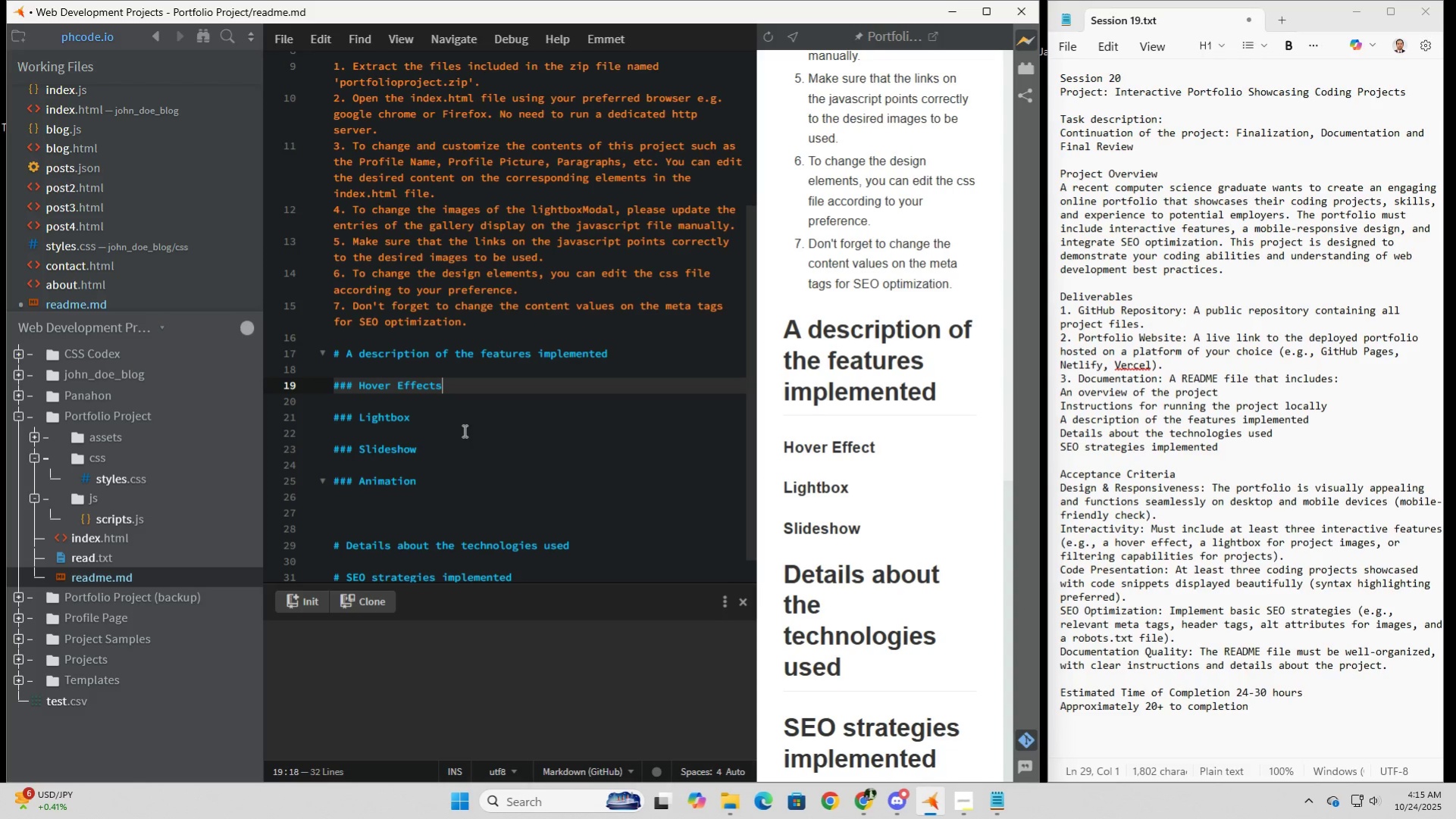 
wait(7.32)
 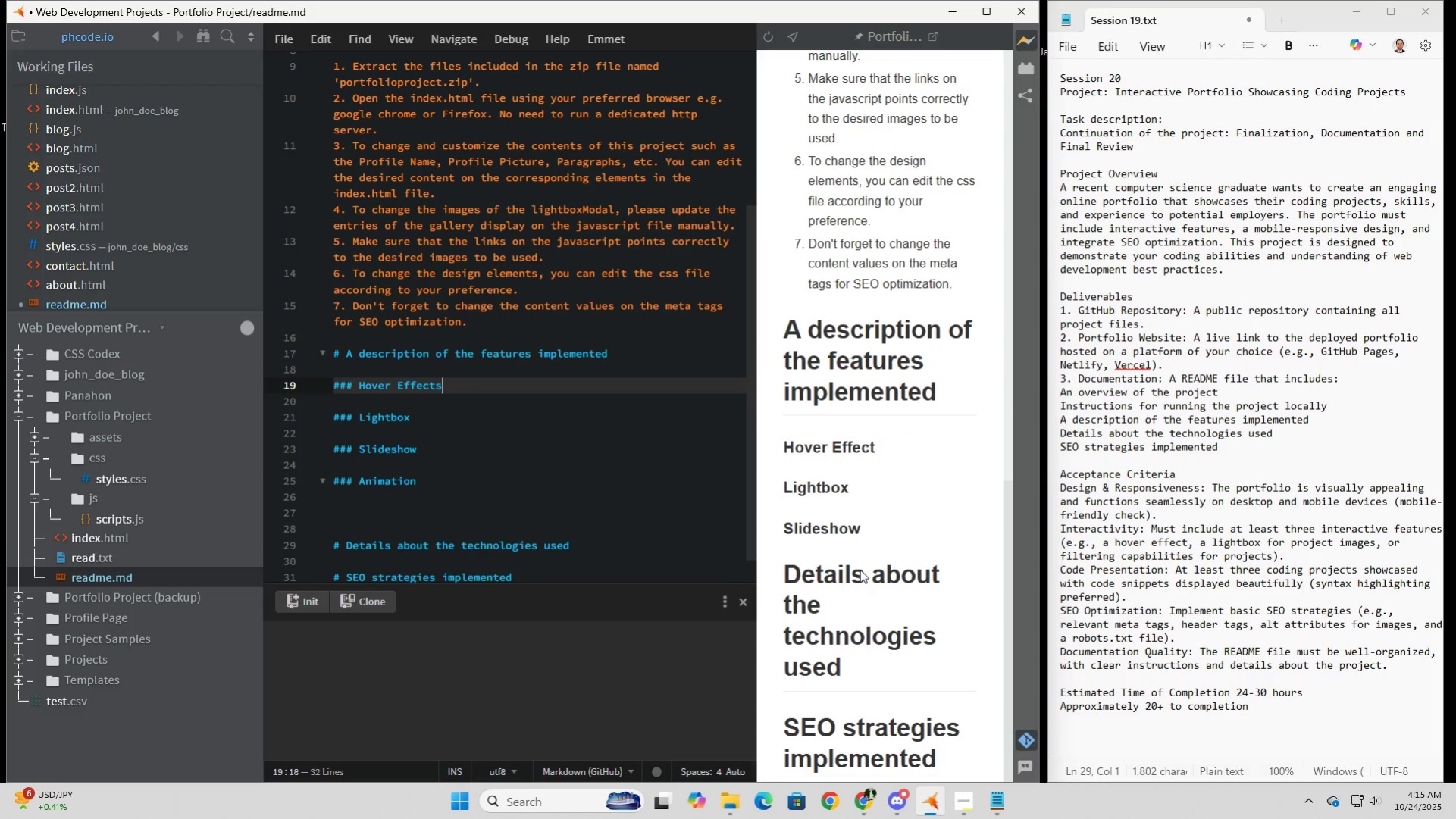 
key(Enter)
 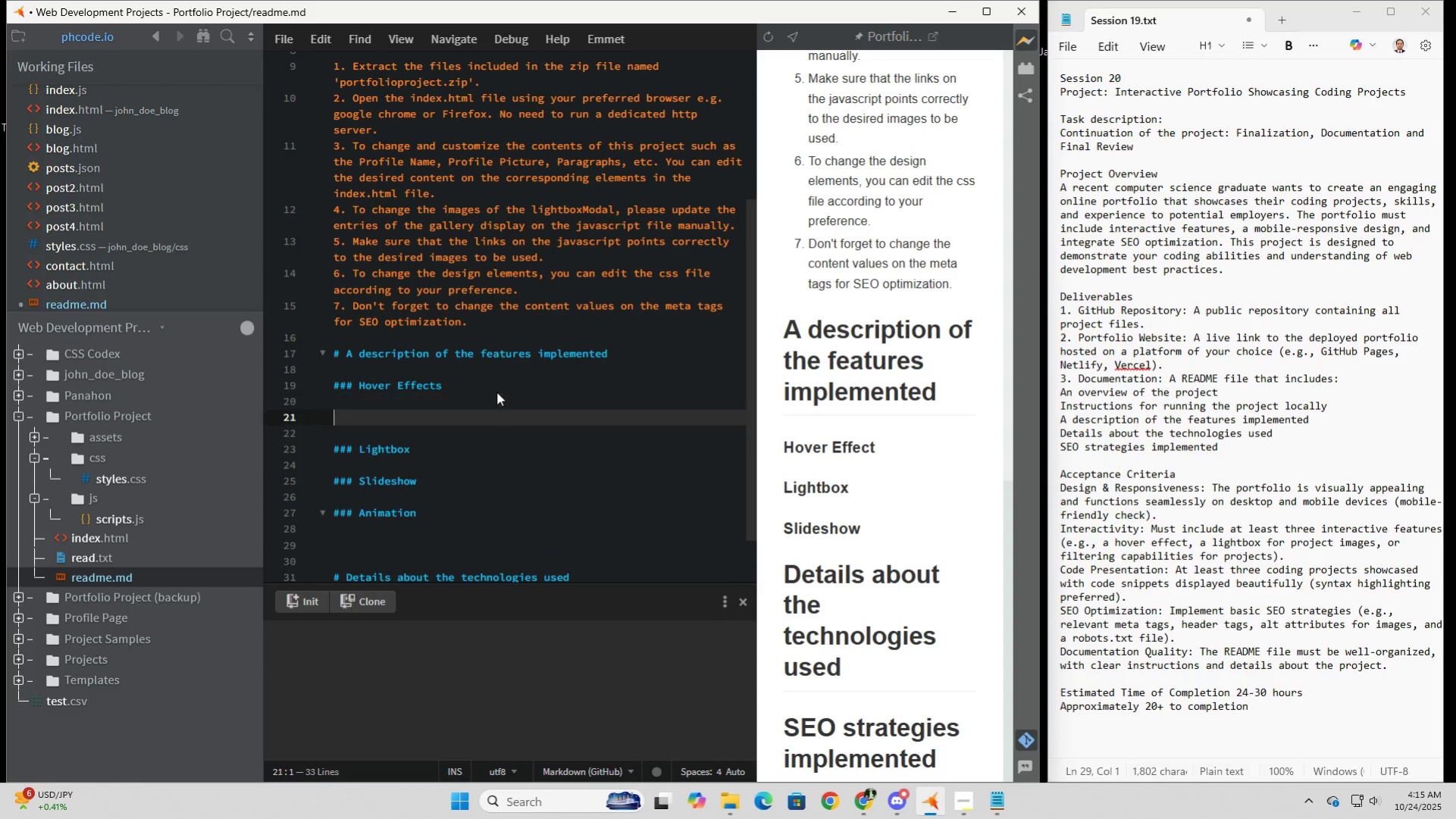 
key(Enter)
 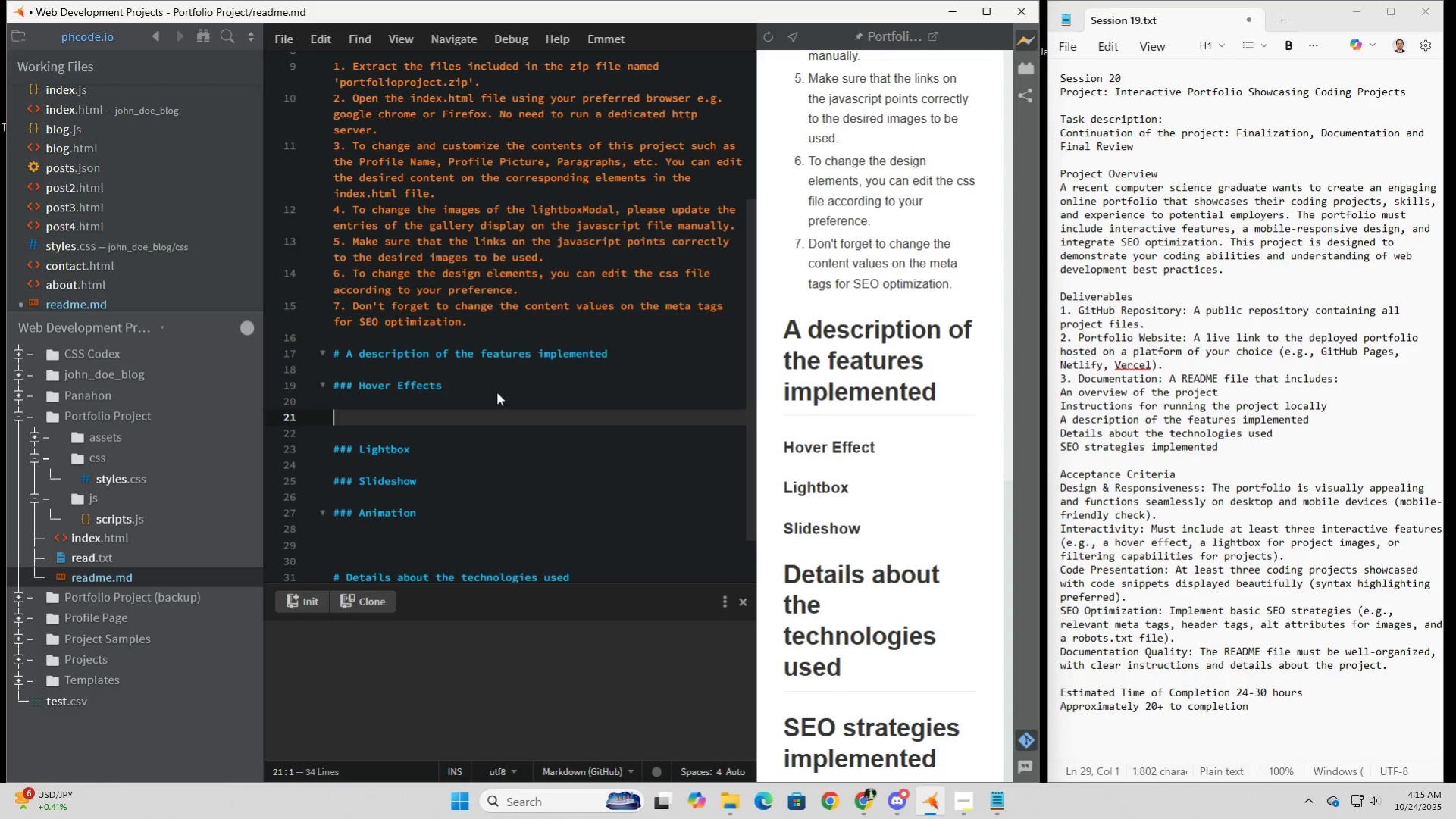 
type(### Hamburger button / )
 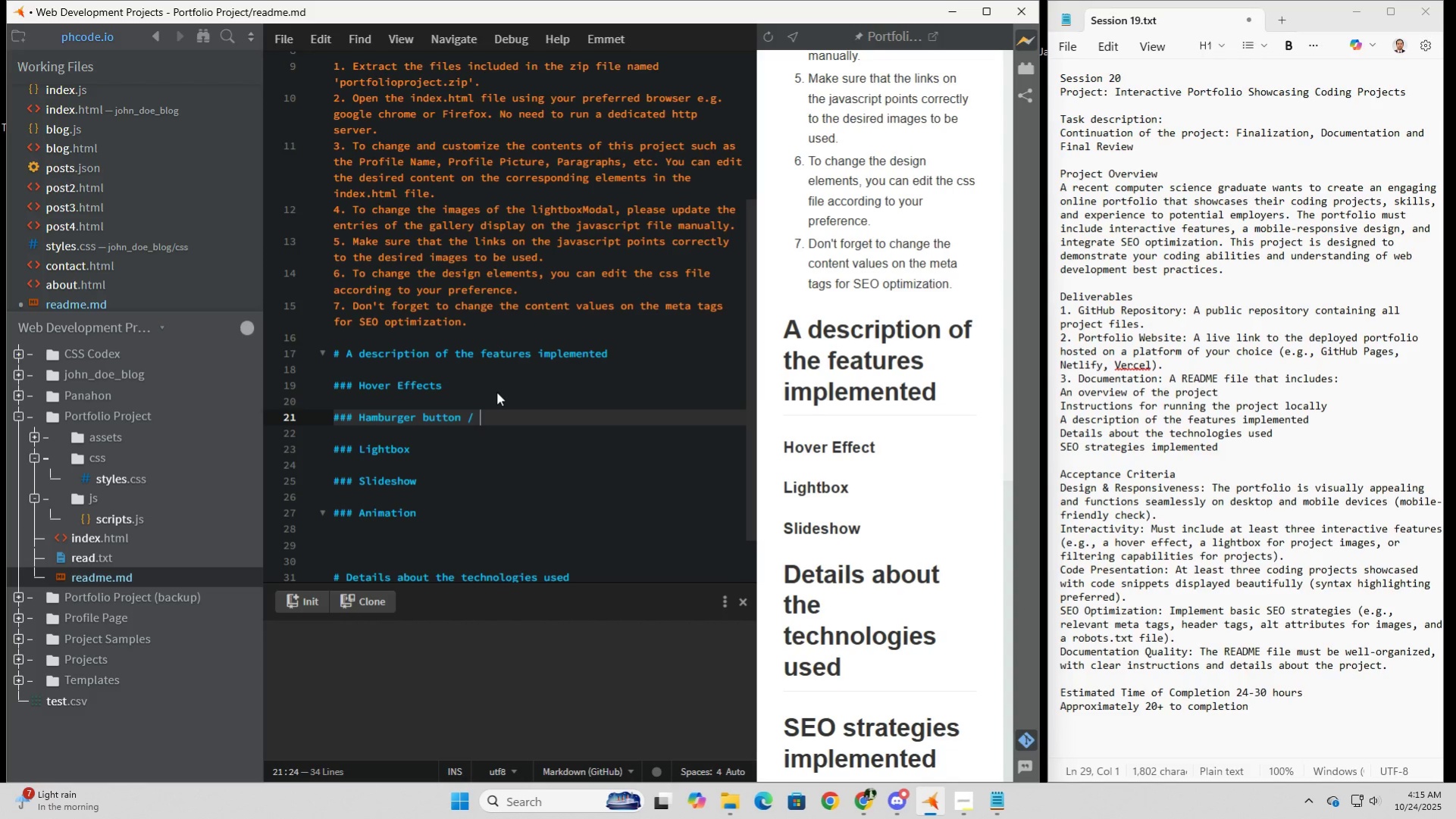 
hold_key(key=ShiftLeft, duration=1.52)
 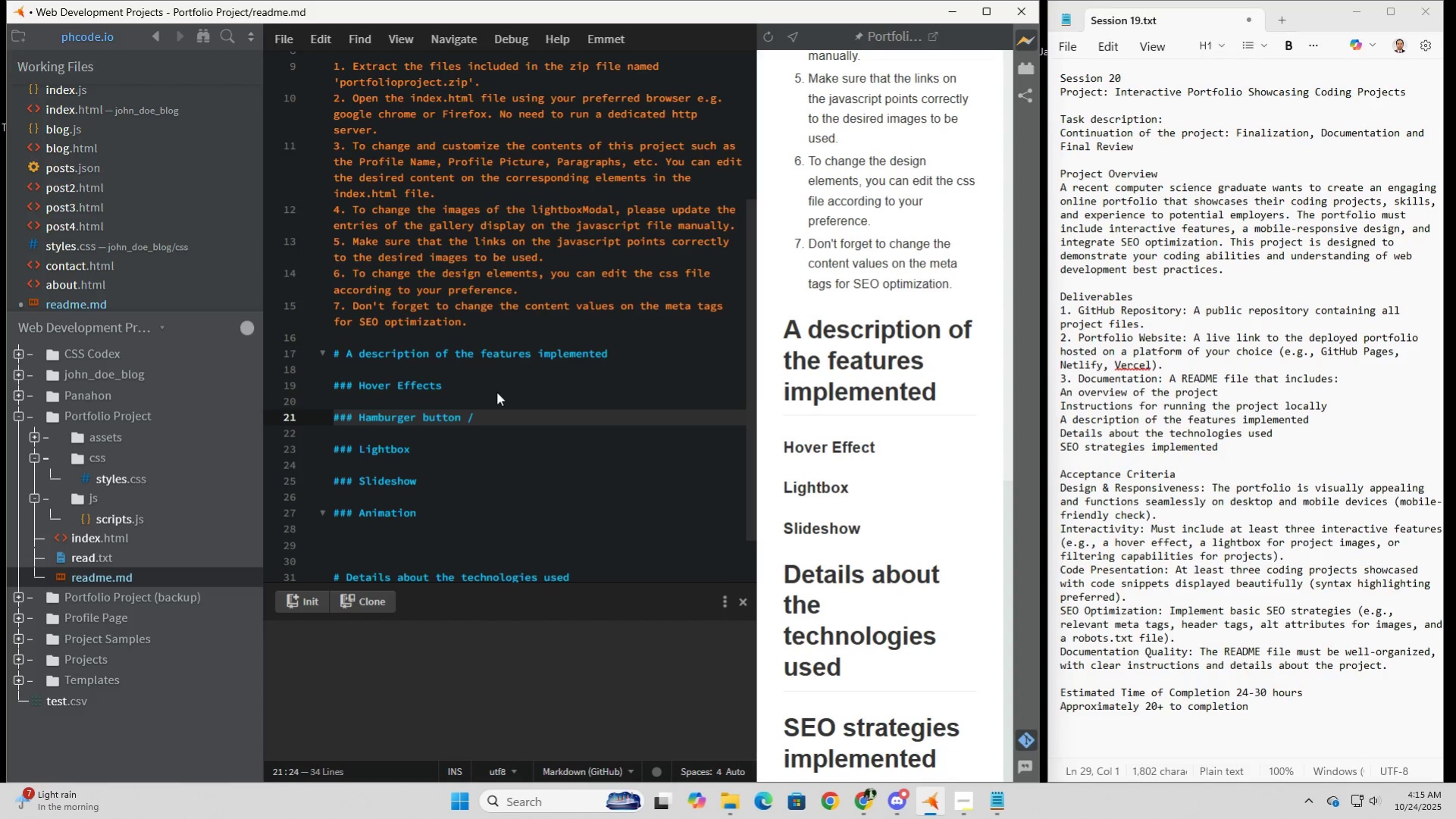 
type(Header Menu)
 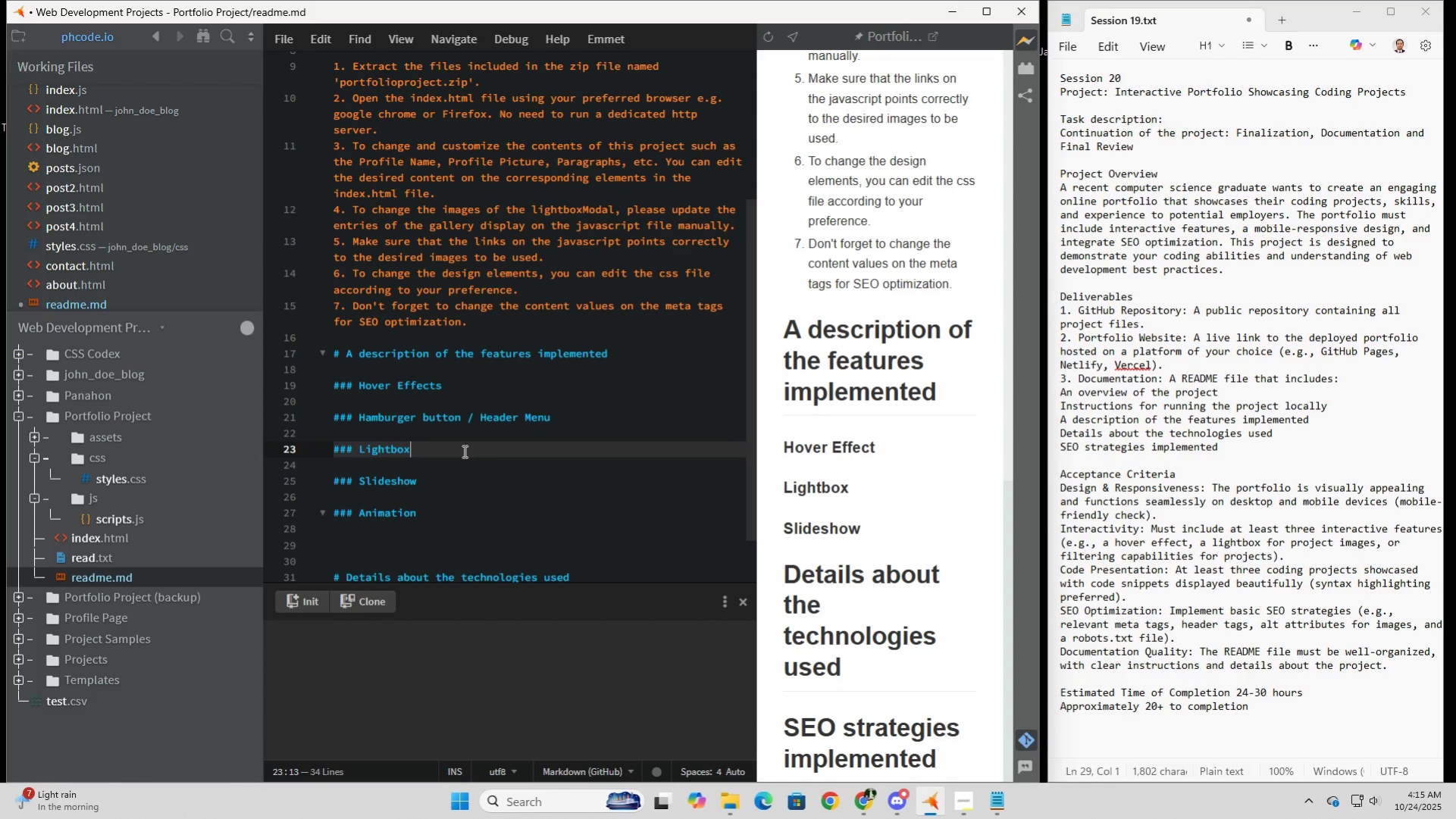 
wait(13.1)
 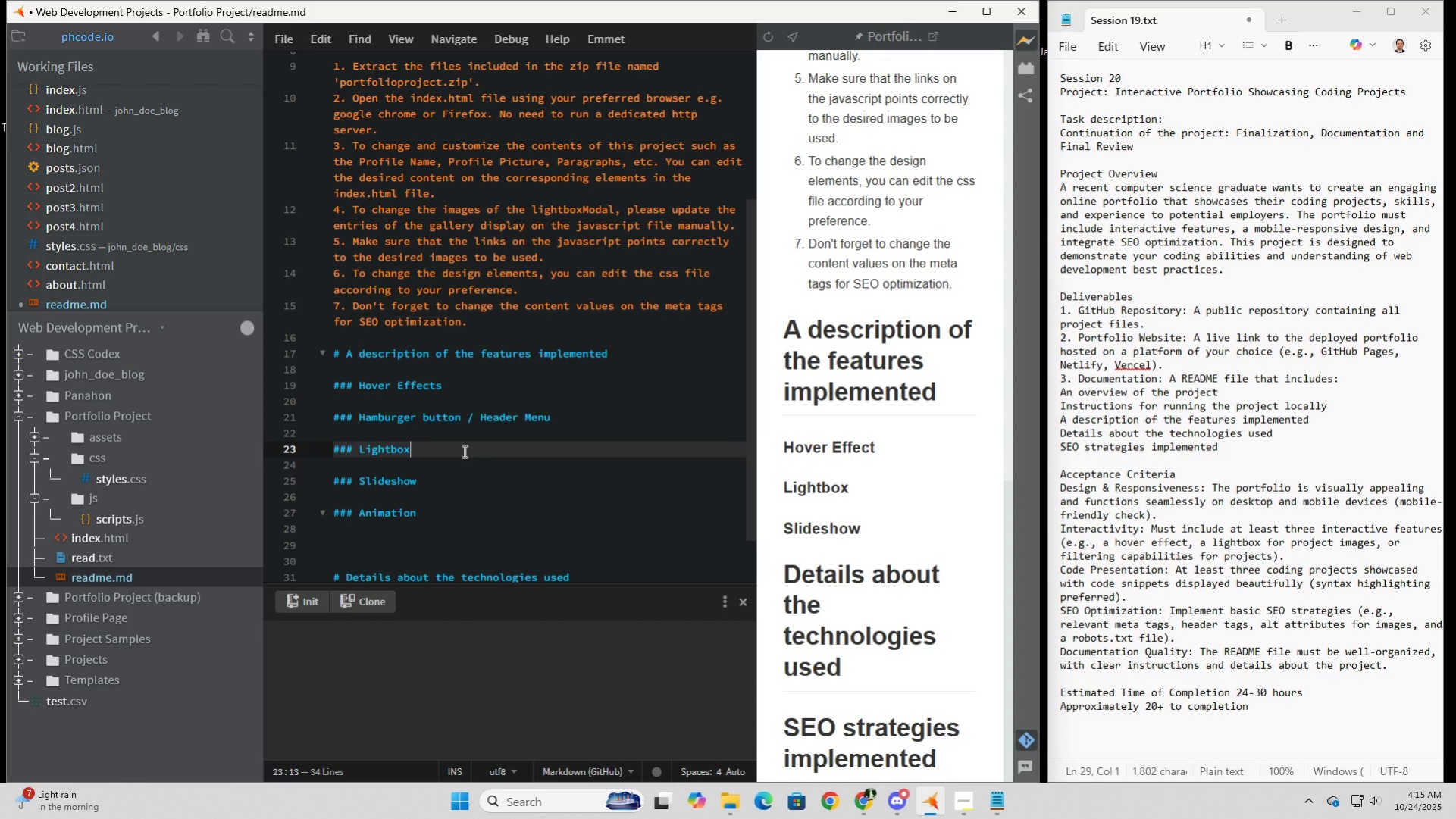 
left_click([484, 480])
 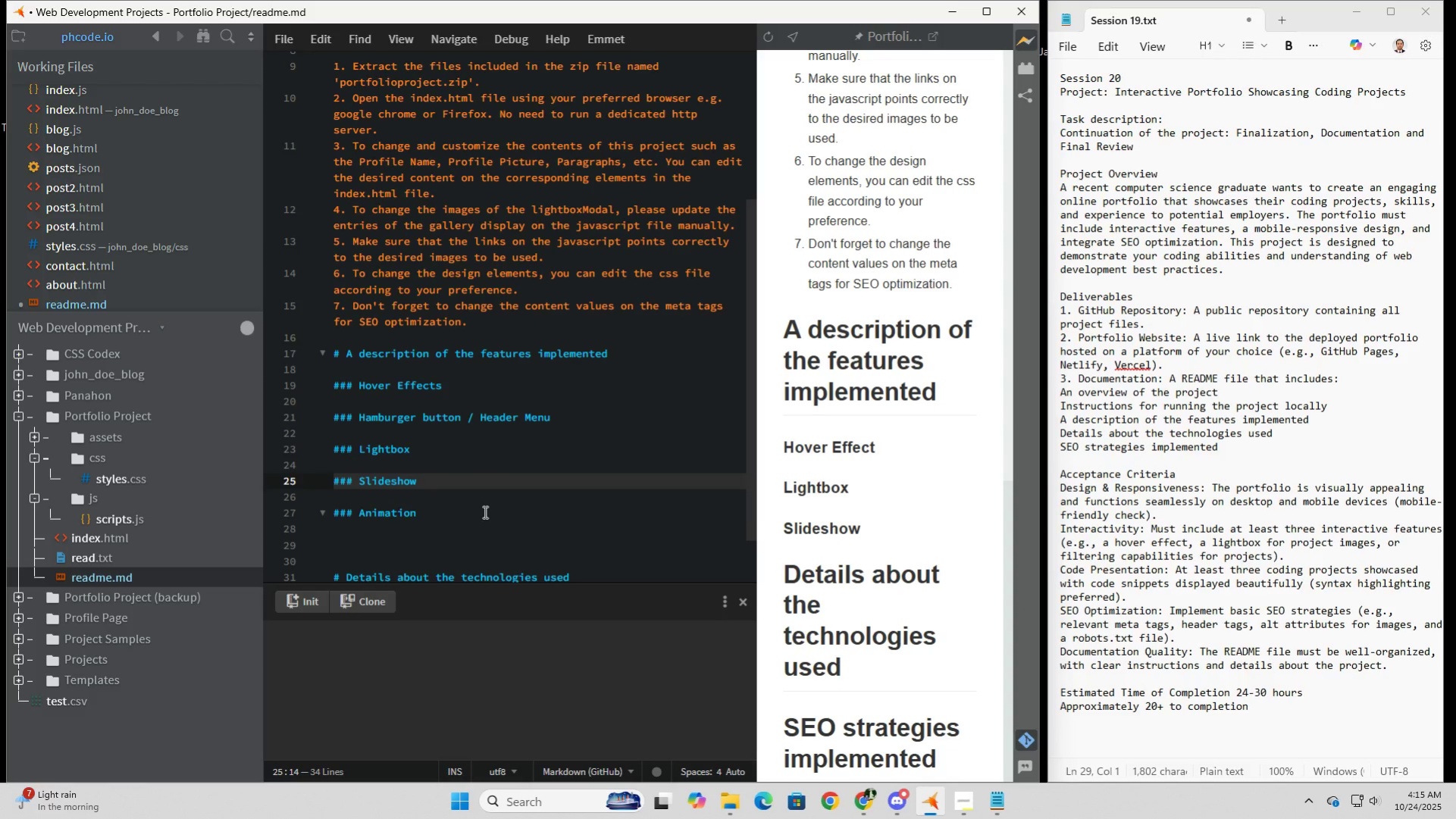 
left_click([484, 511])
 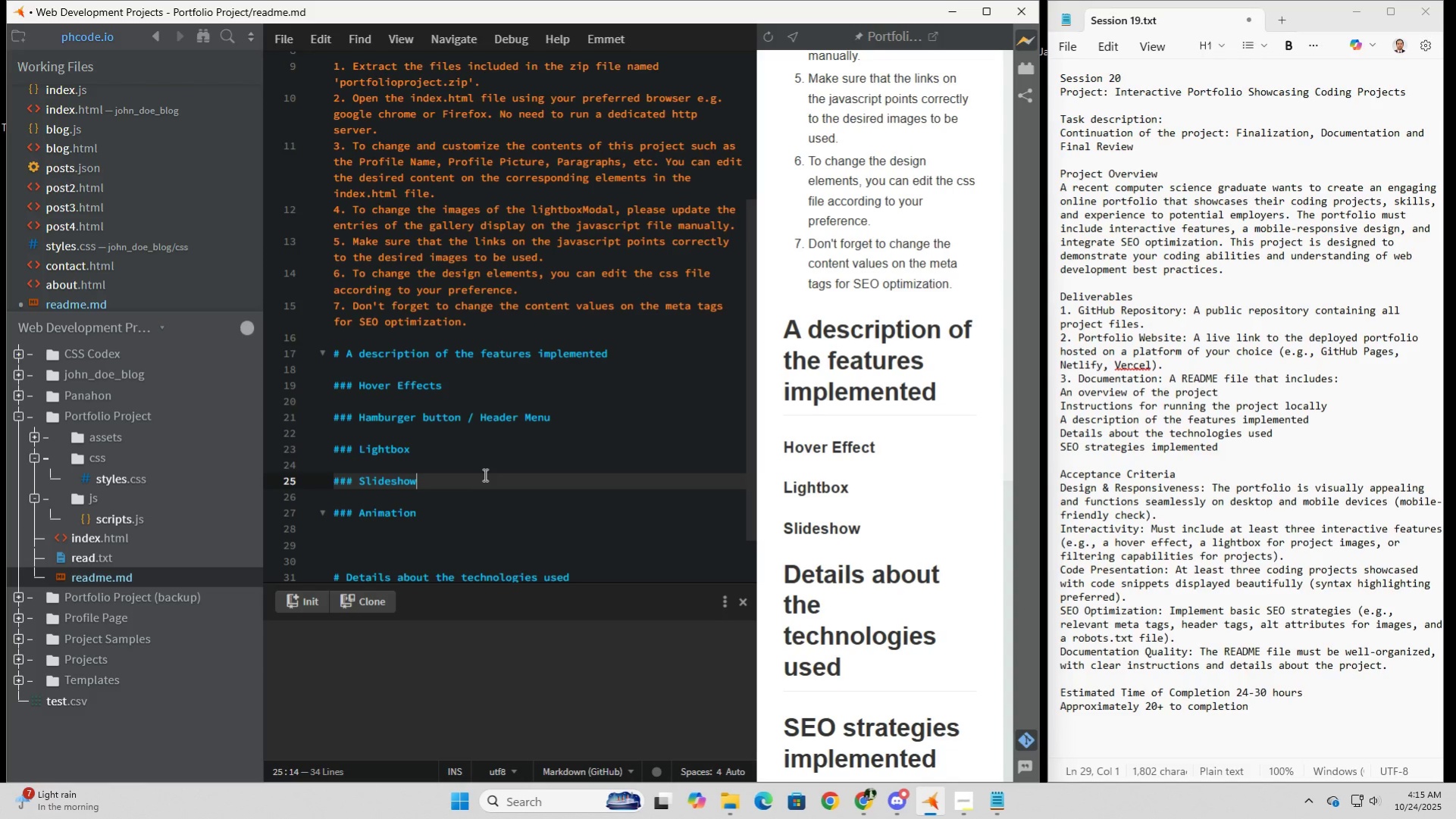 
left_click([484, 474])
 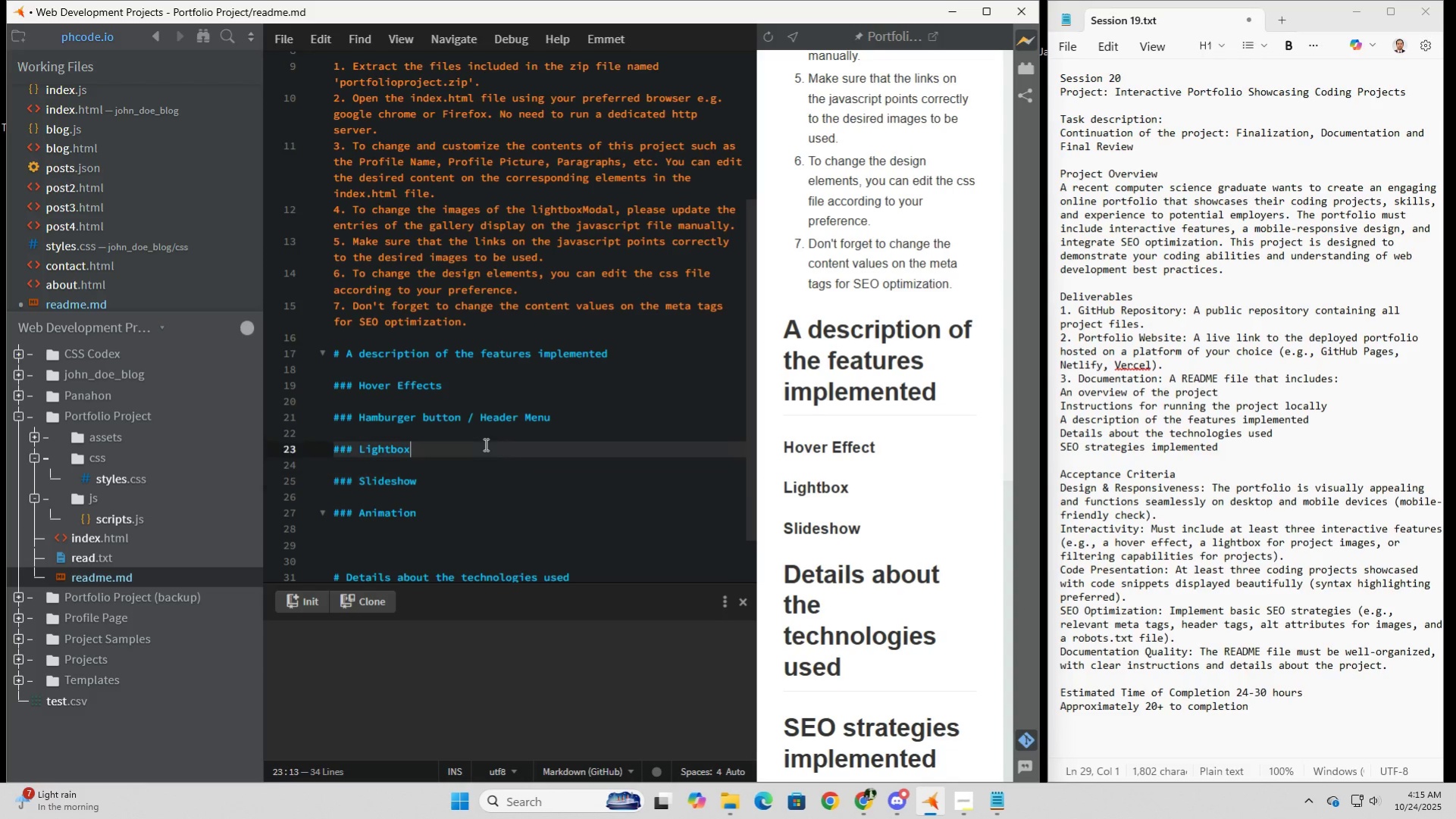 
left_click([484, 444])
 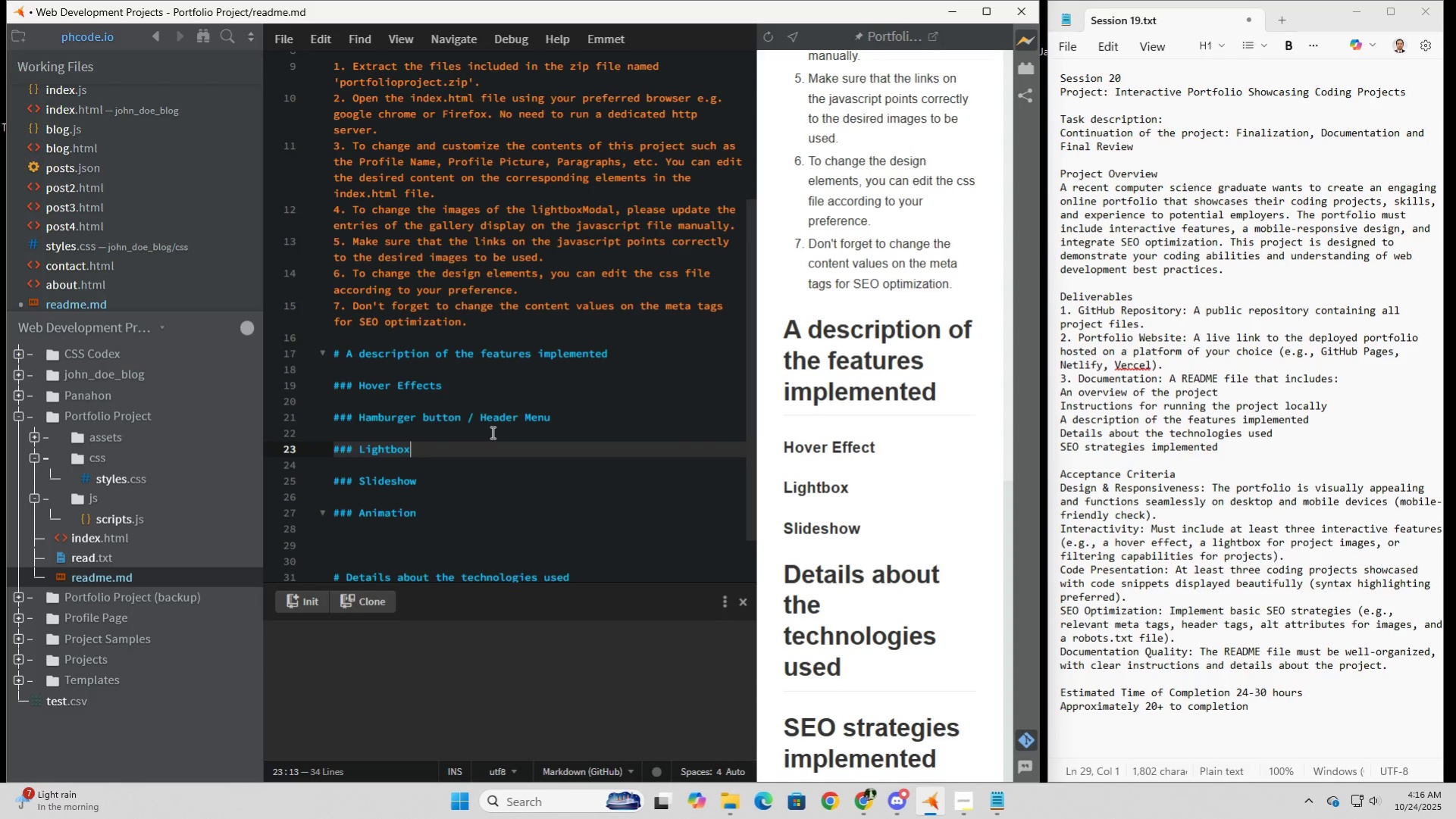 
wait(30.75)
 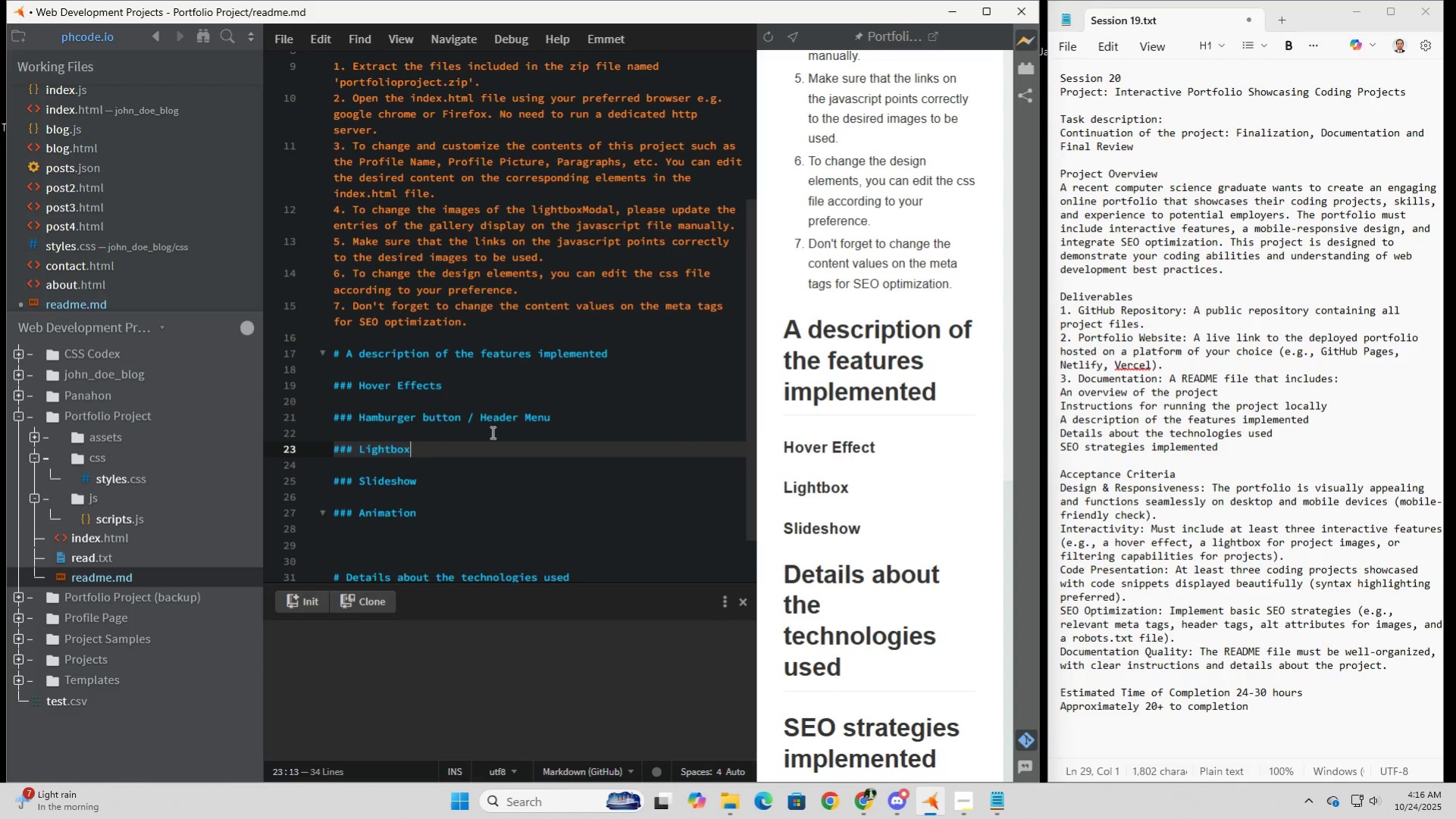 
left_click([772, 42])
 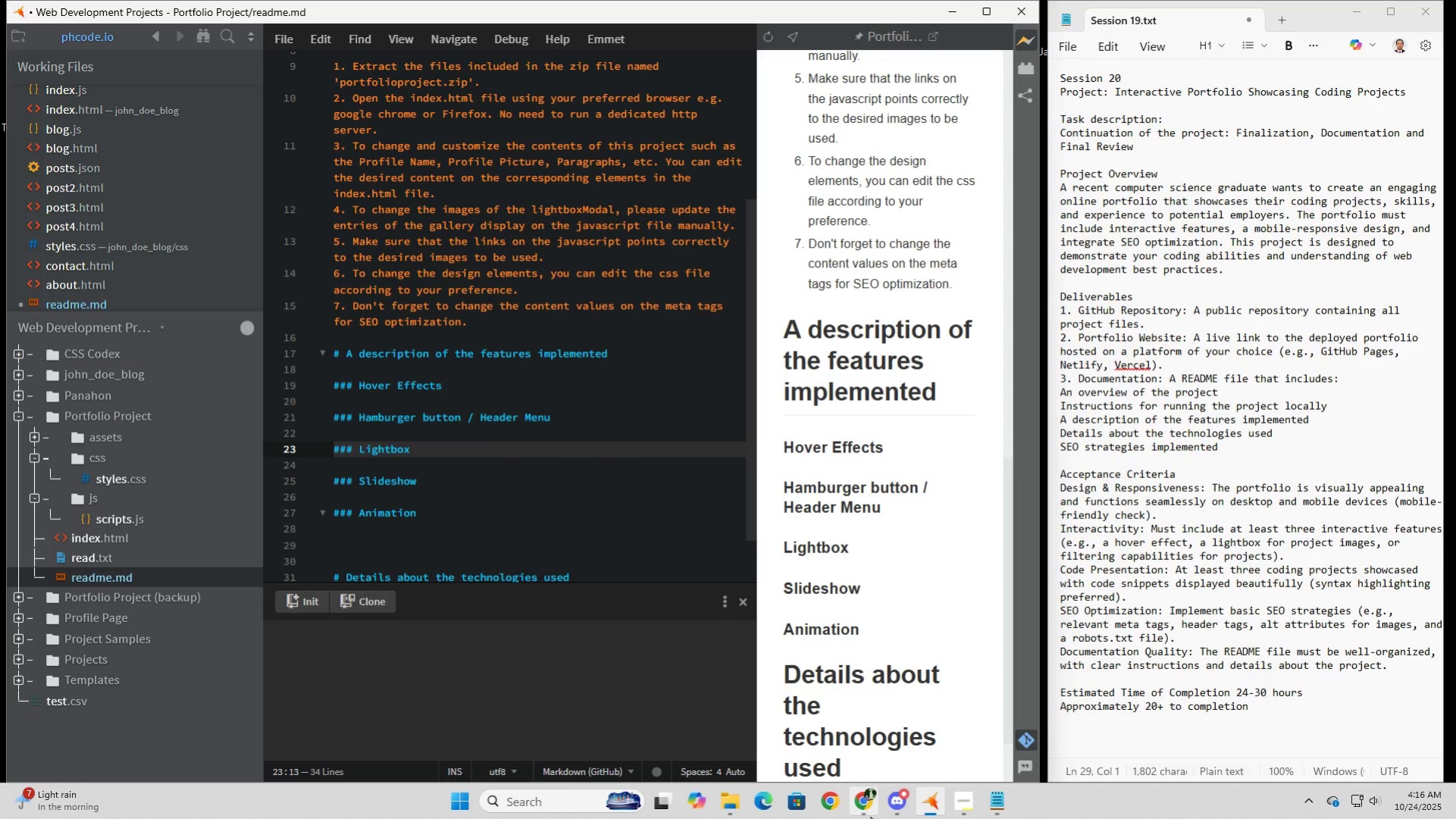 
left_click([867, 814])
 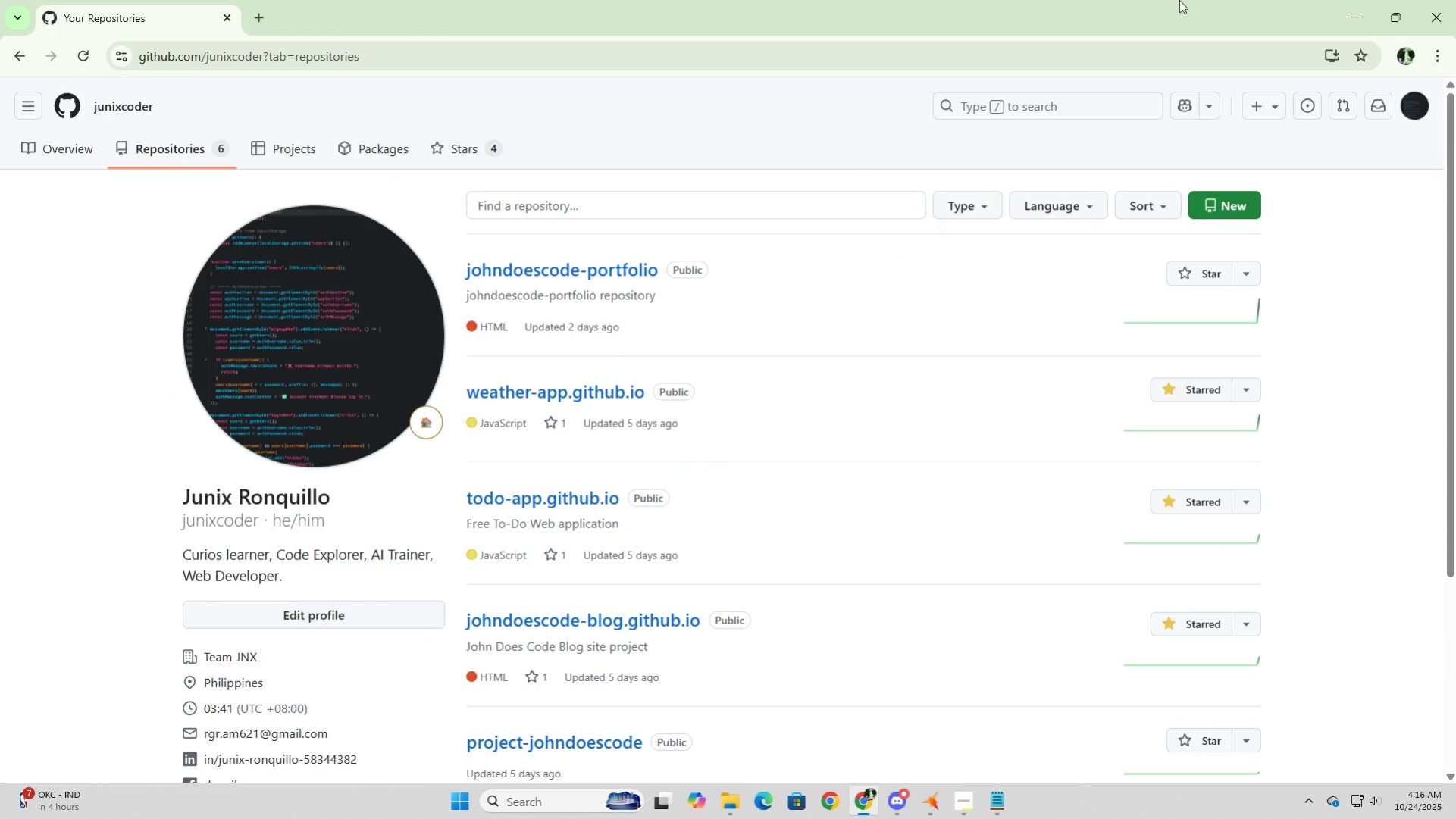 
left_click([1357, 22])
 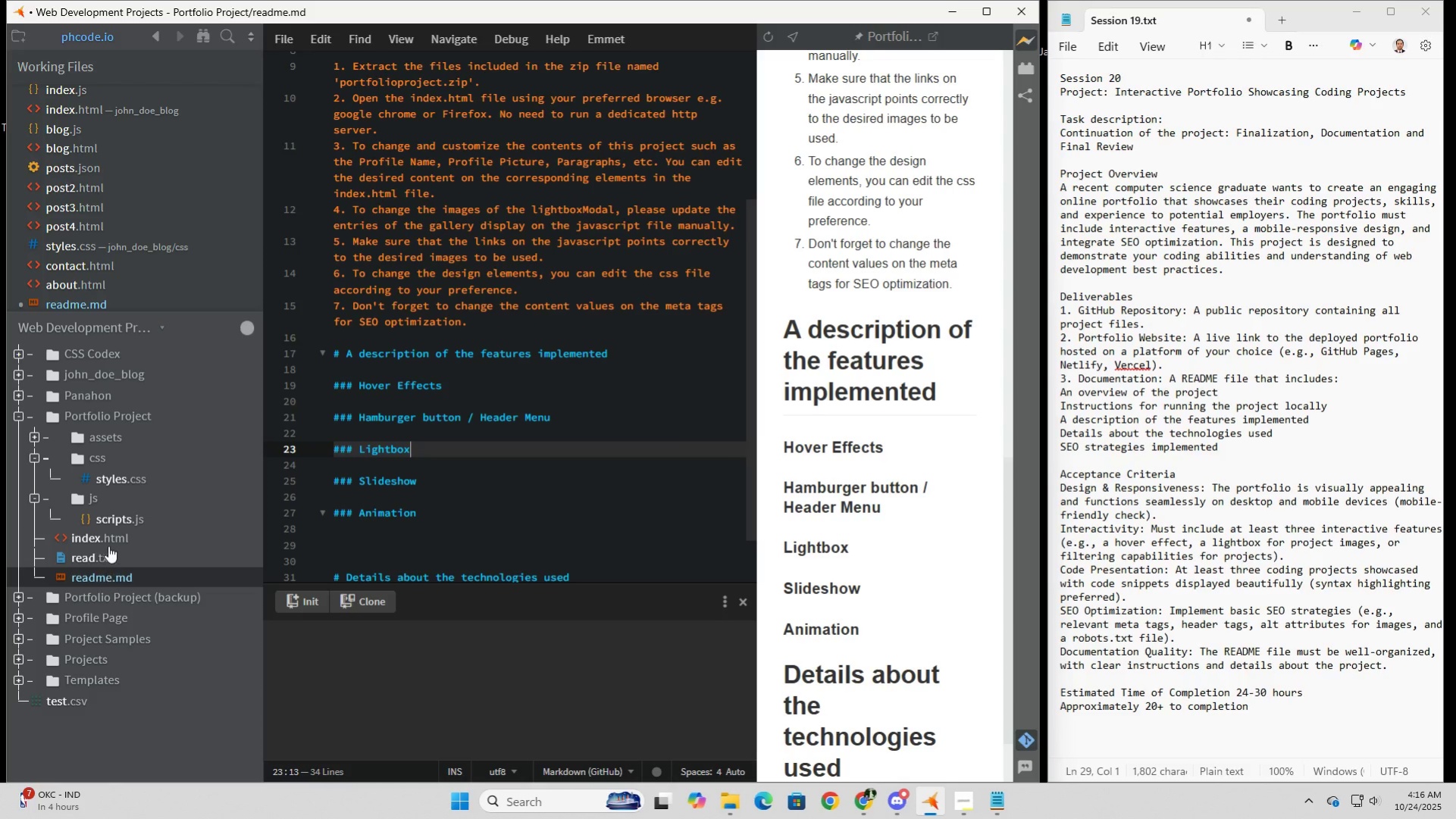 
left_click([103, 533])
 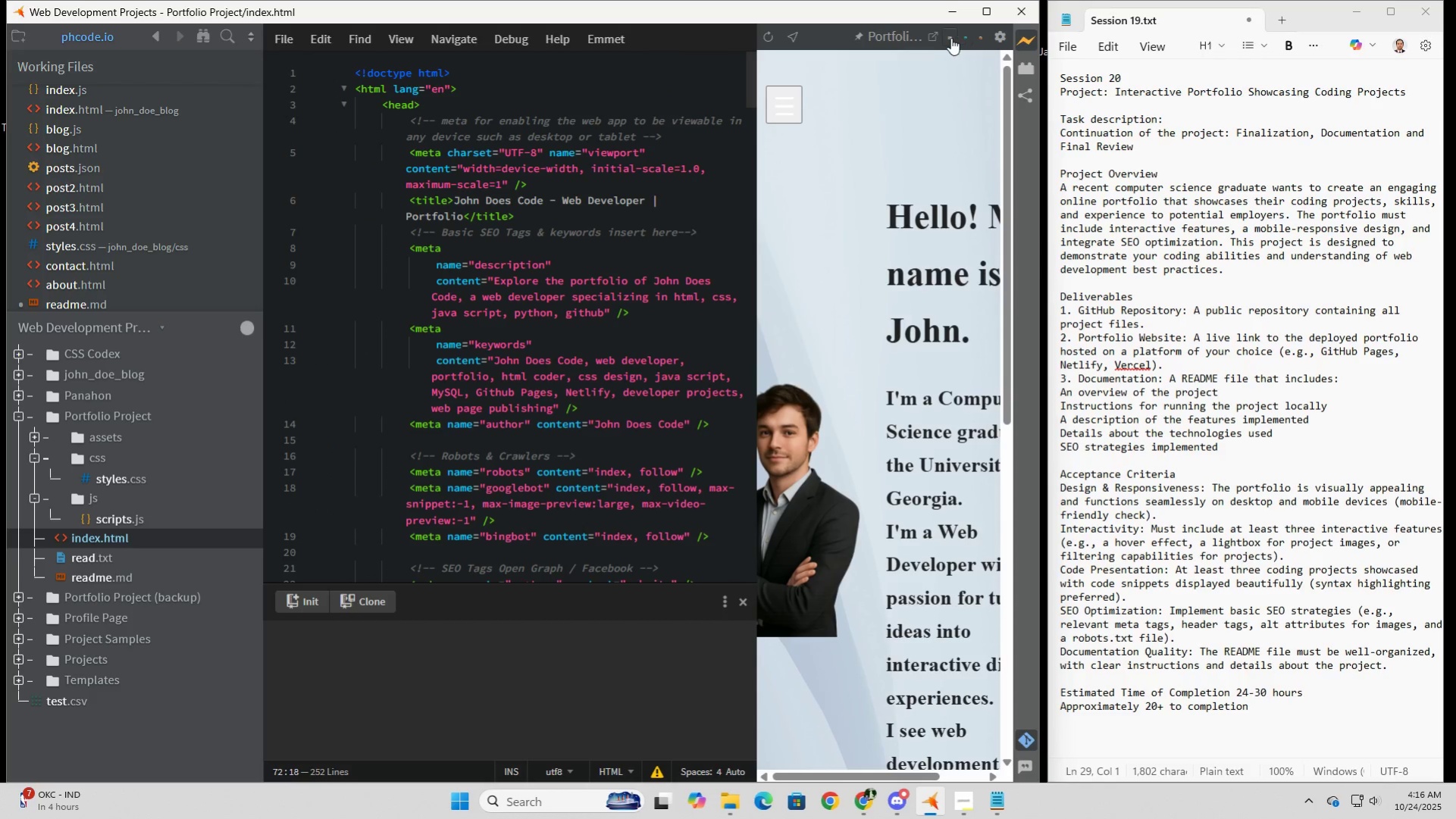 
left_click([950, 39])